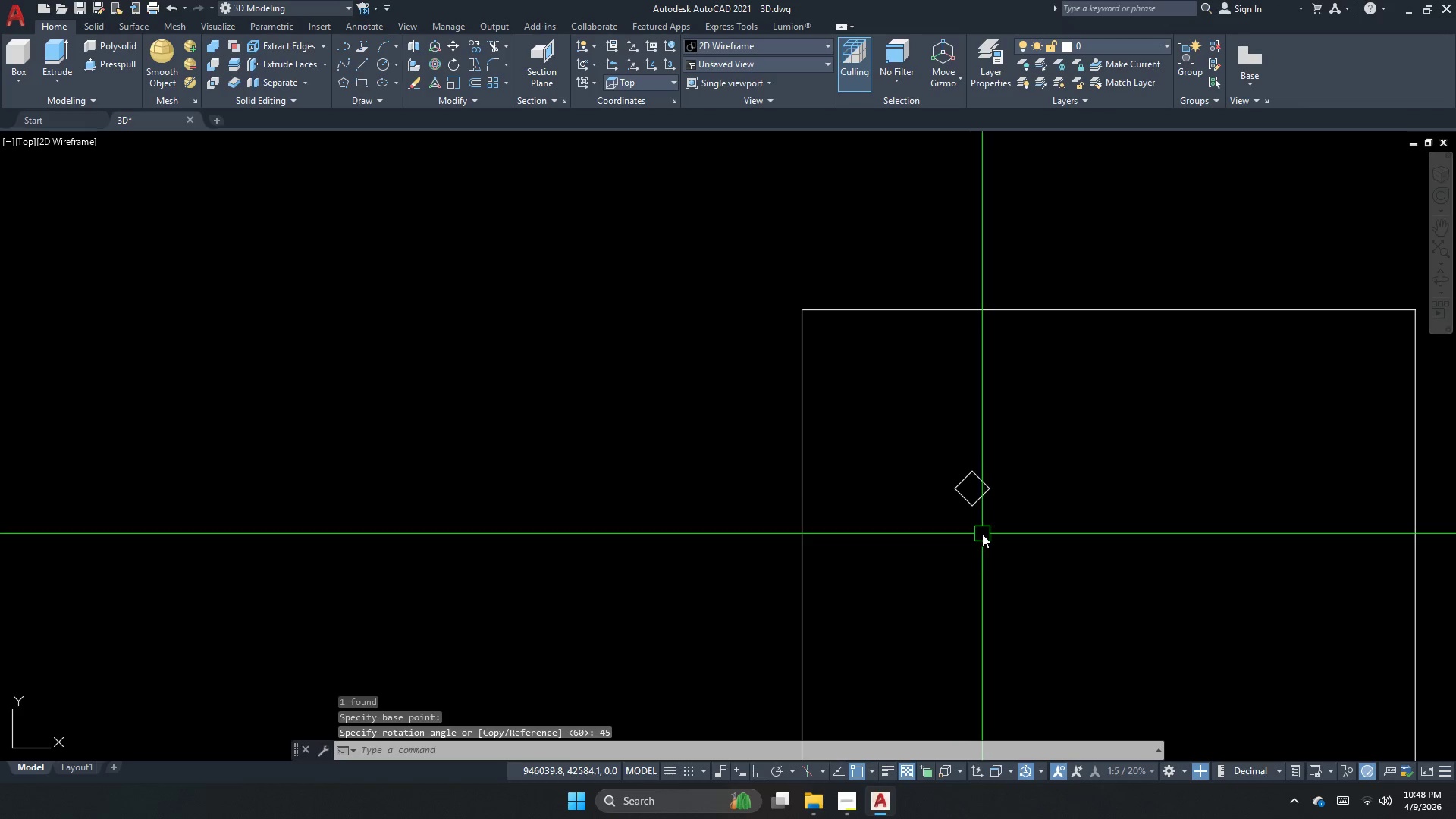 
left_click([980, 470])
 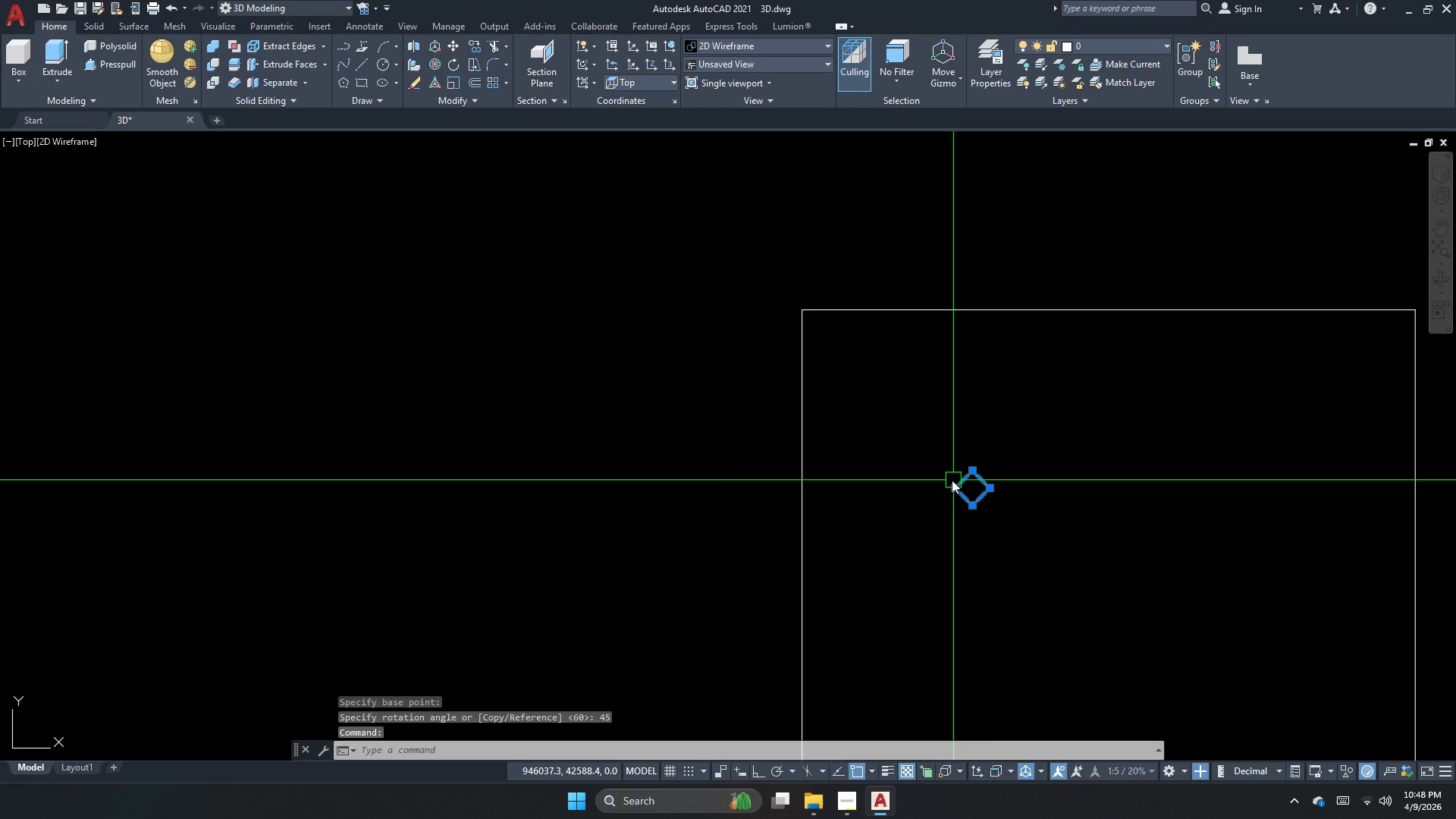 
scroll: coordinate [950, 480], scroll_direction: up, amount: 1.0
 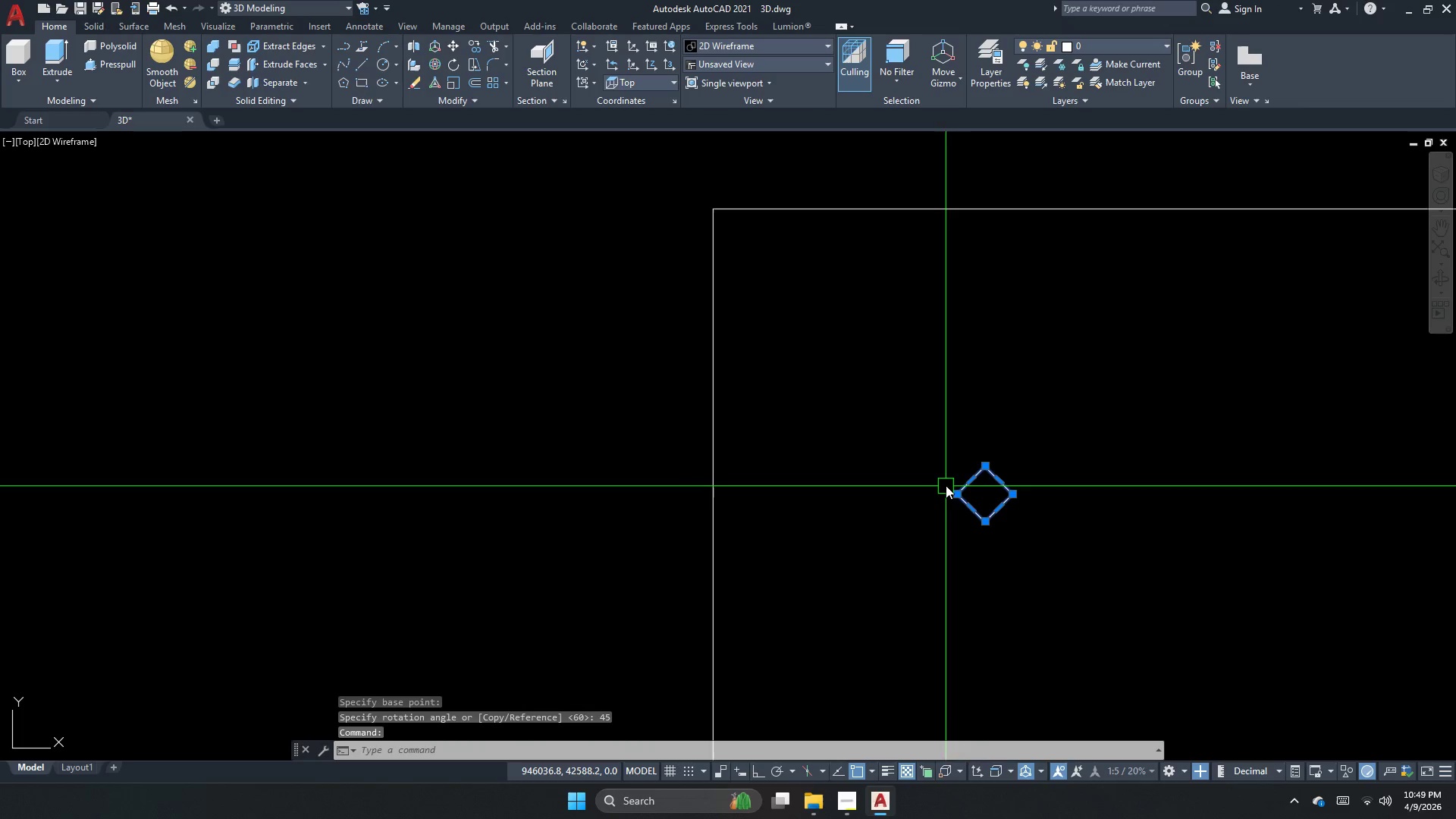 
key(M)
 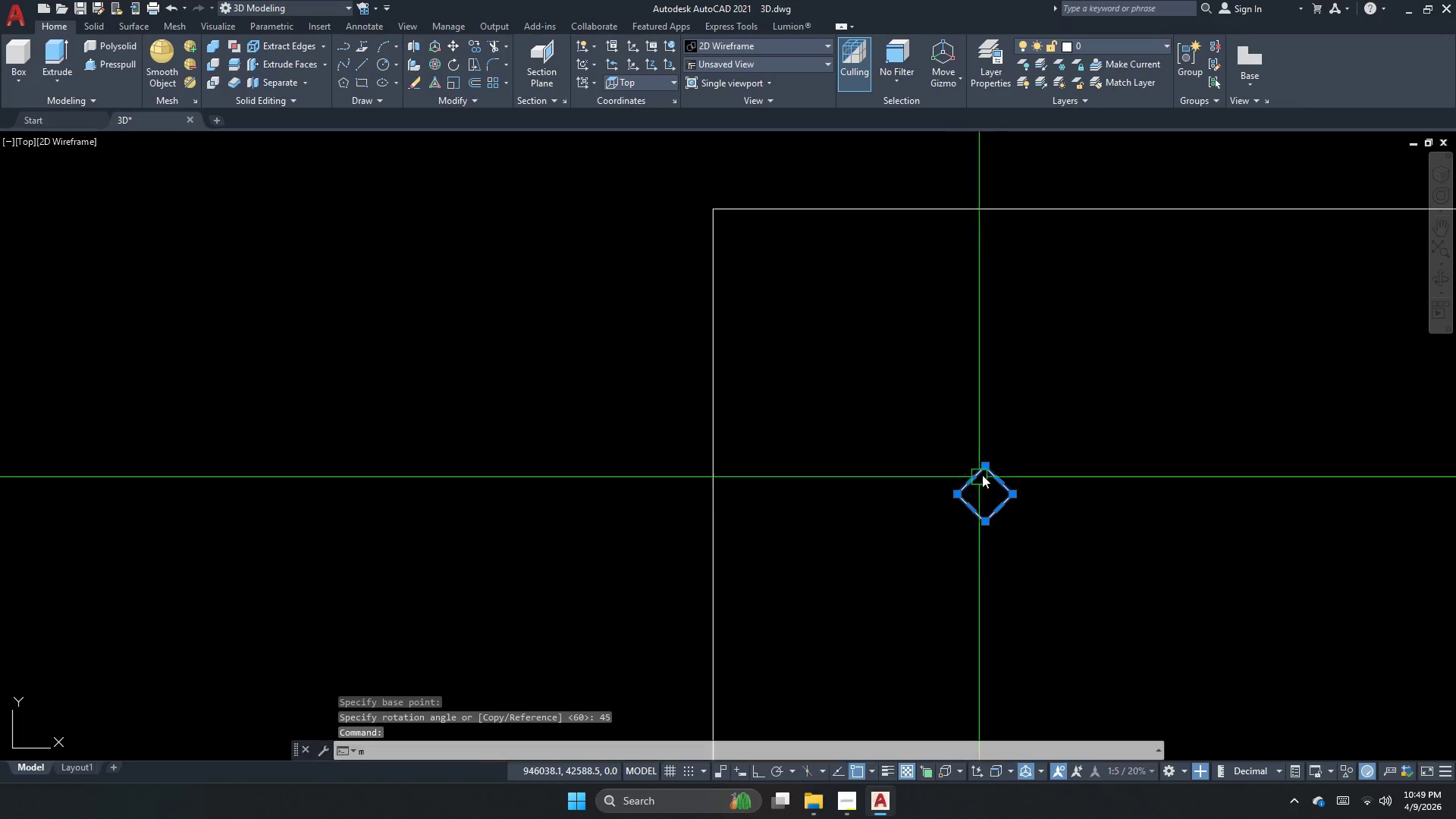 
key(Space)
 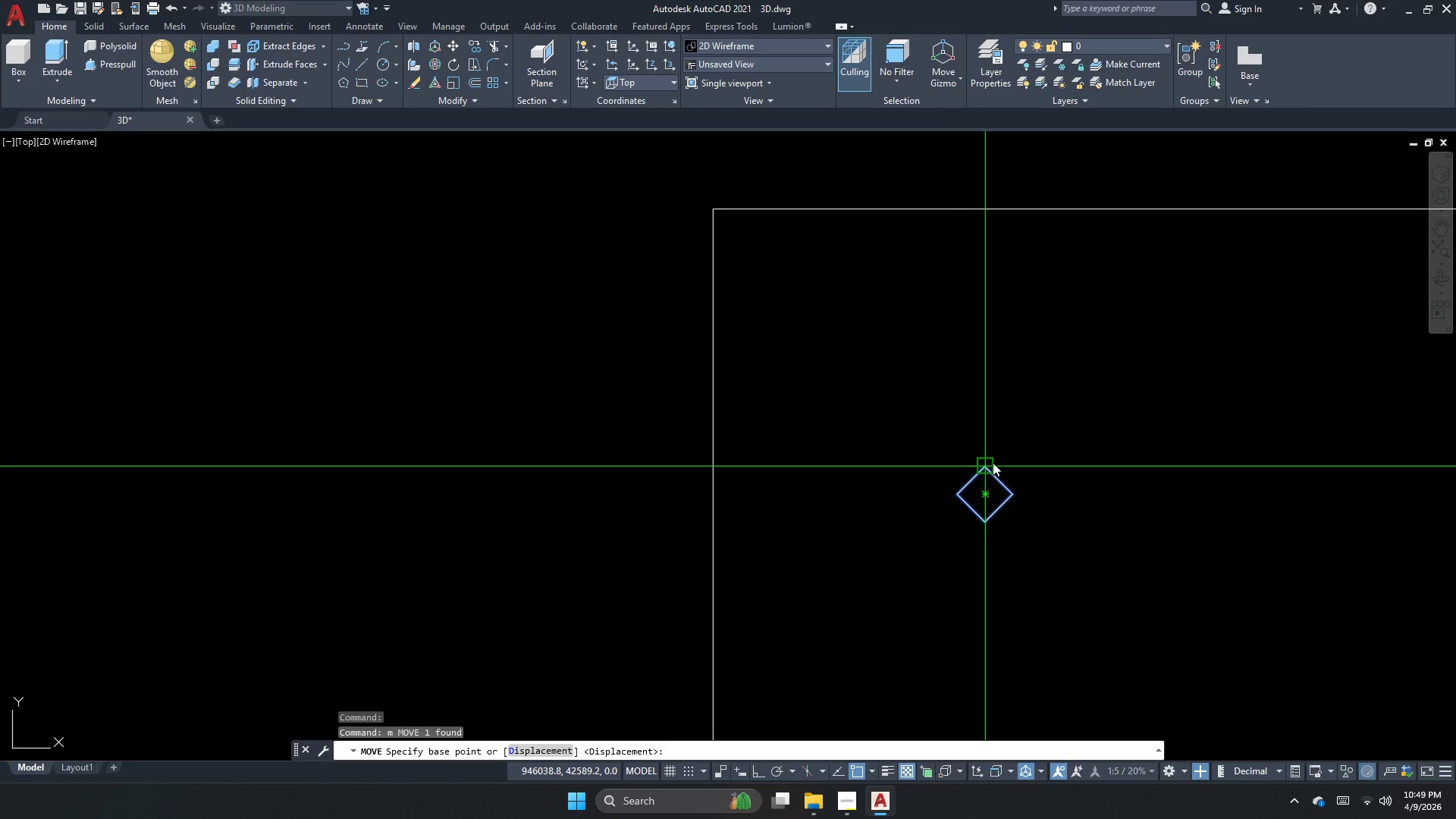 
left_click_drag(start_coordinate=[992, 463], to_coordinate=[983, 457])
 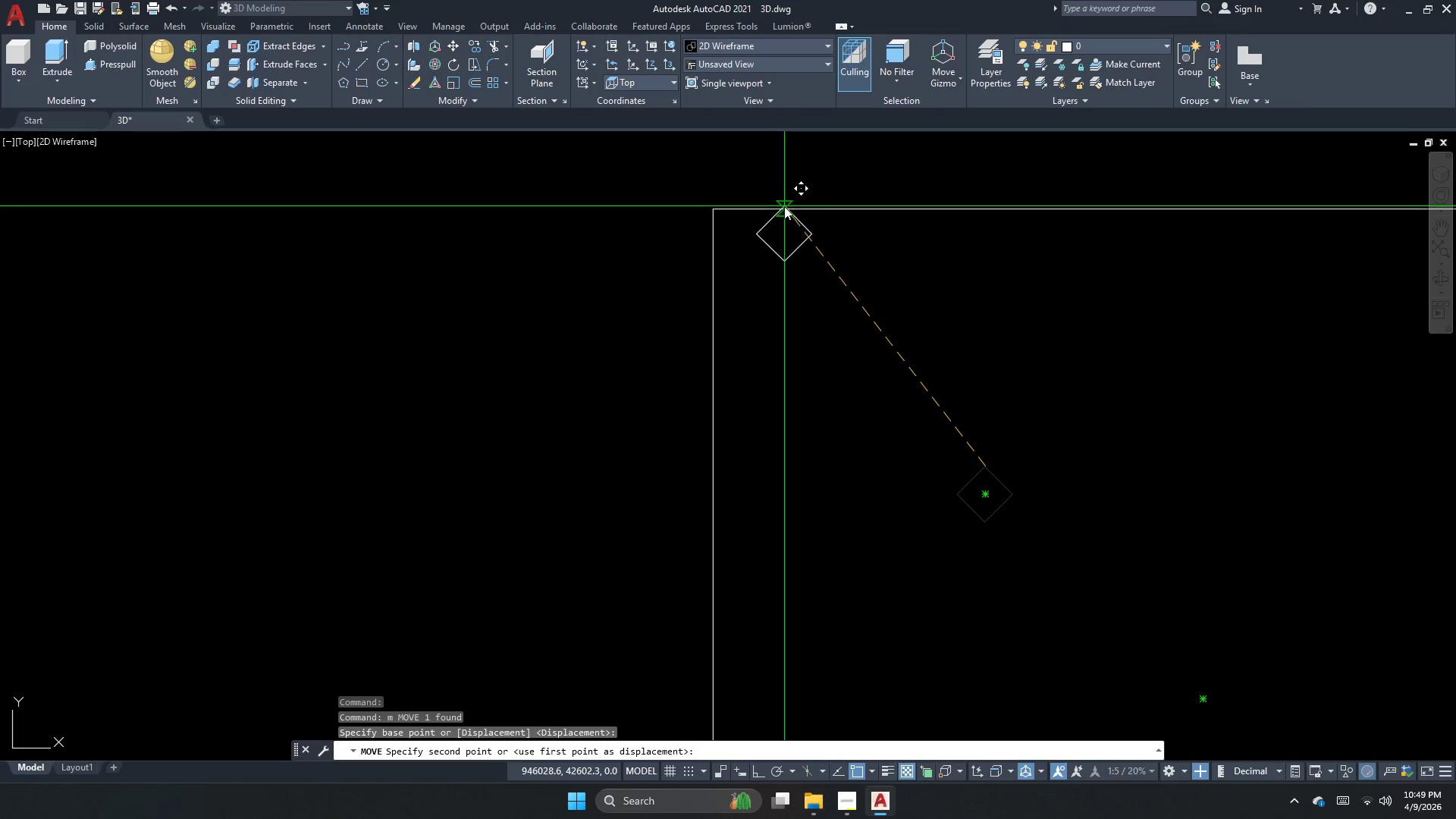 
left_click([784, 206])
 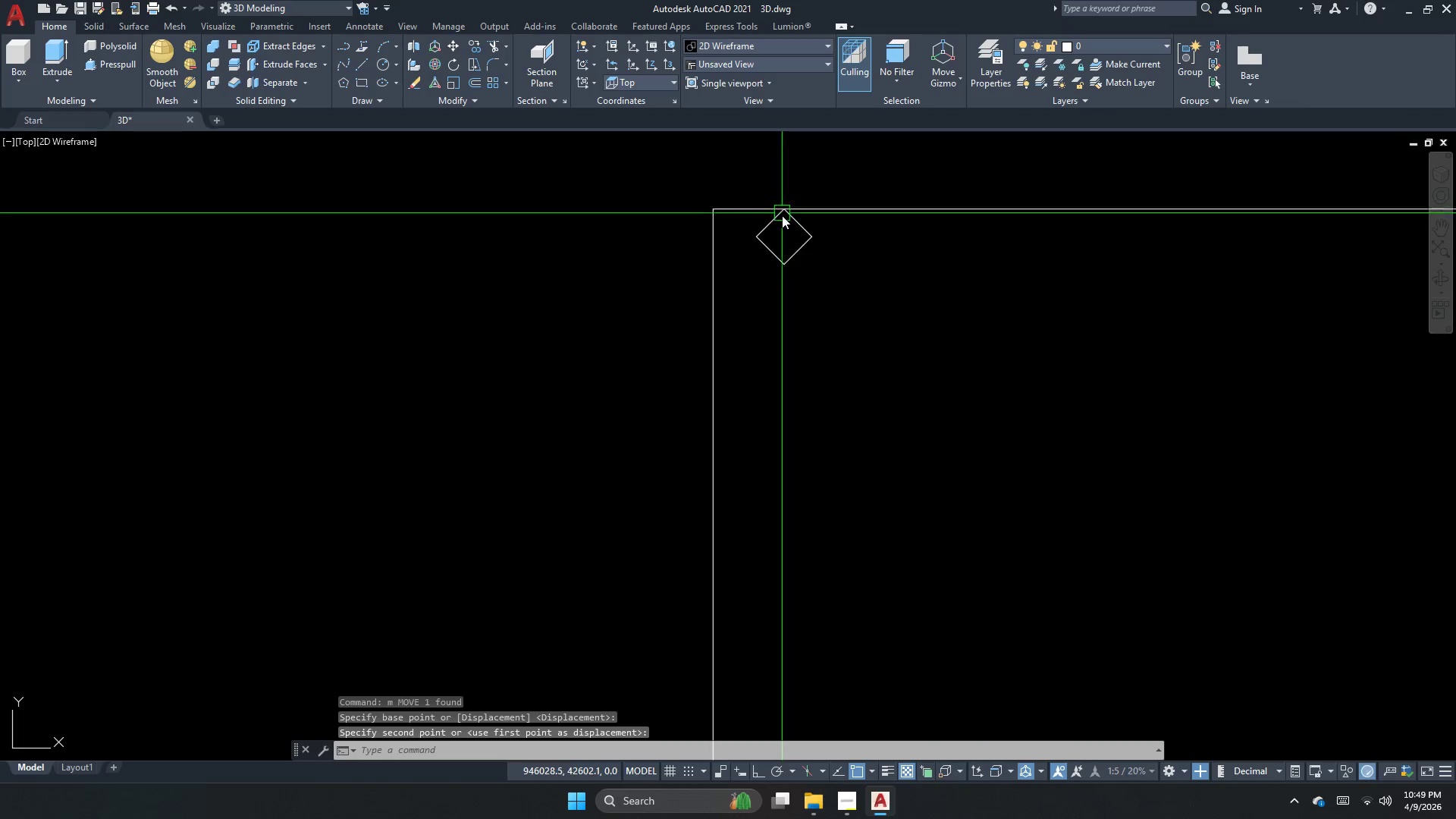 
key(Escape)
 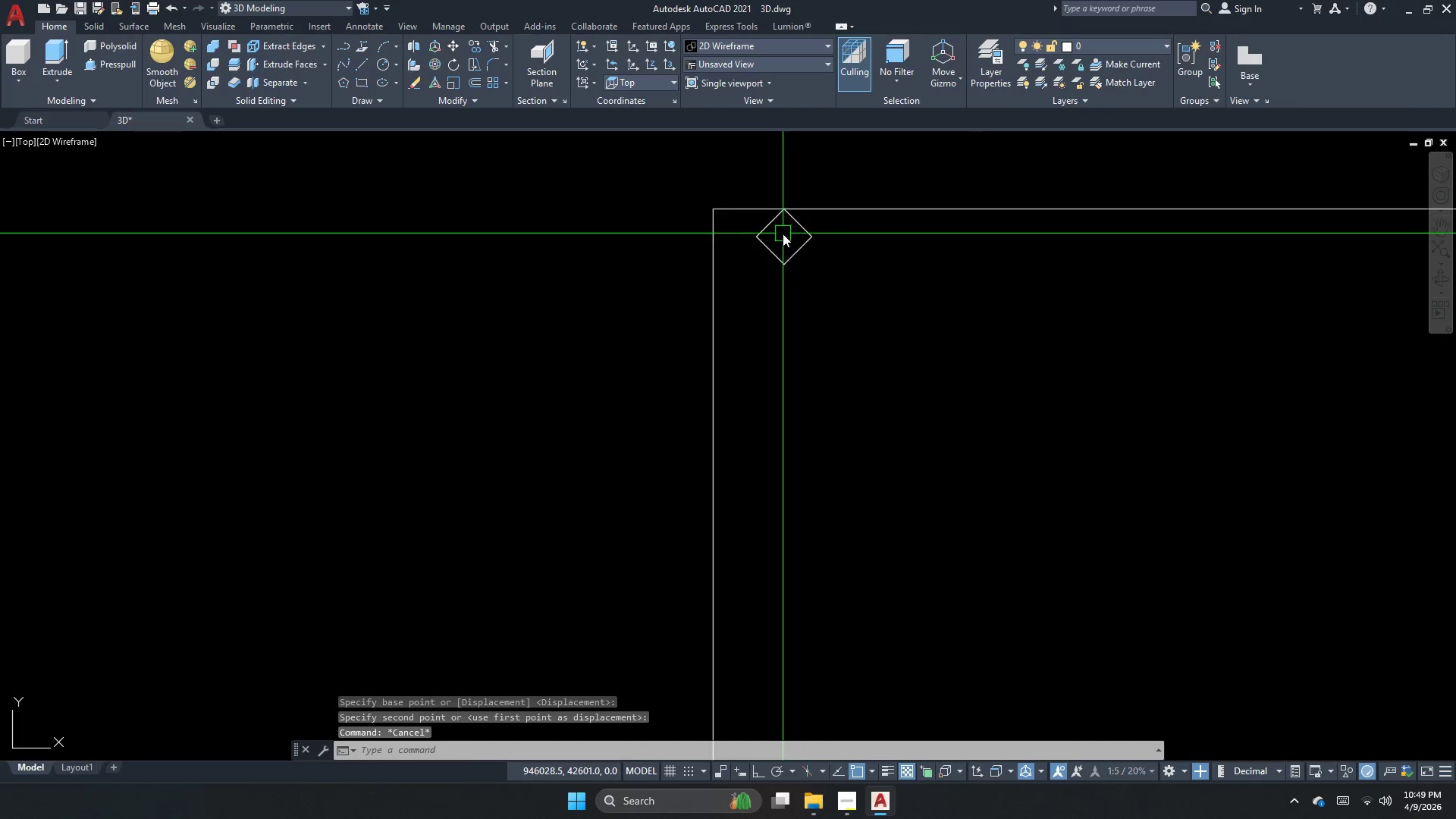 
left_click_drag(start_coordinate=[781, 237], to_coordinate=[779, 243])
 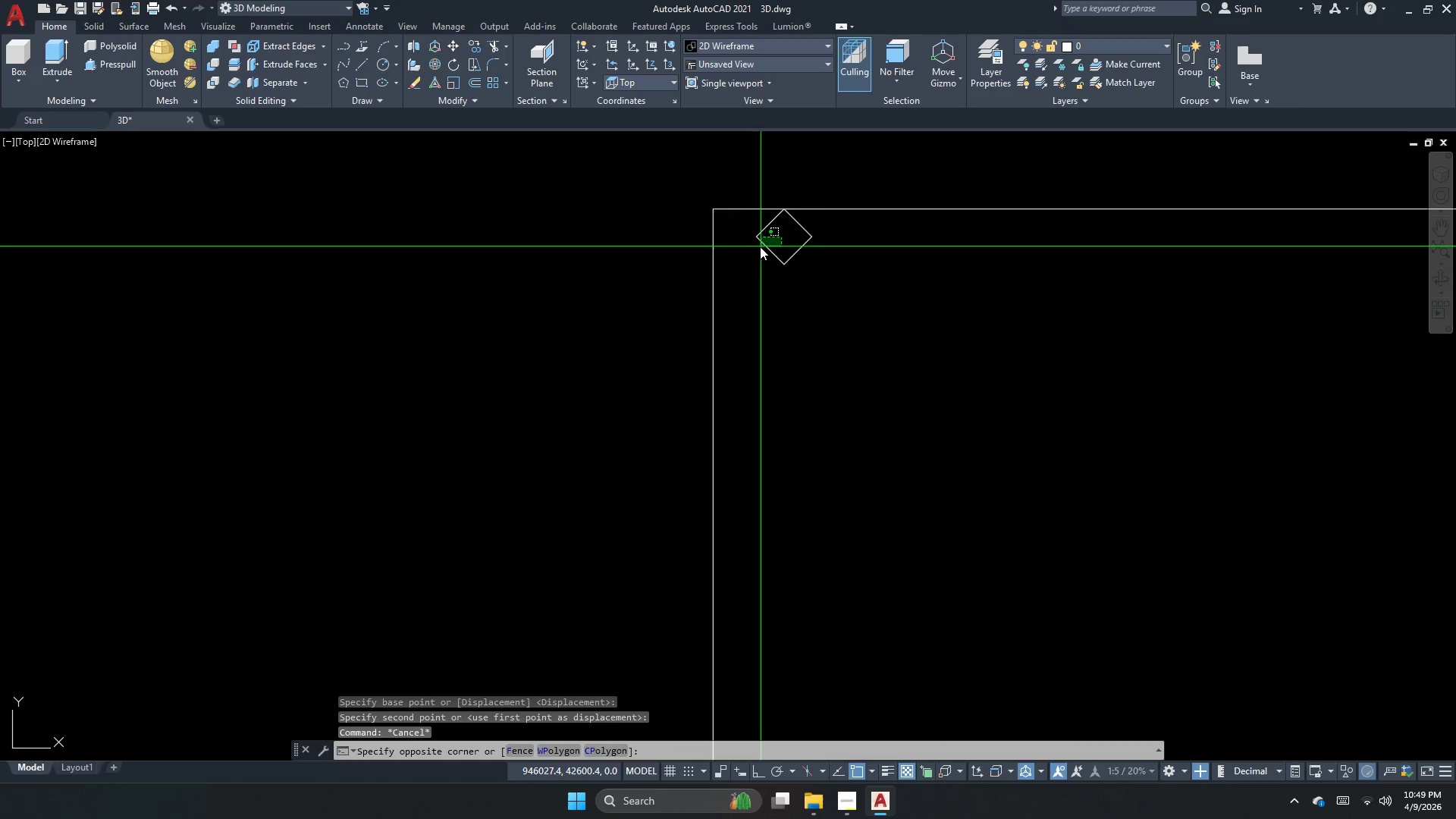 
left_click_drag(start_coordinate=[756, 246], to_coordinate=[751, 245])
 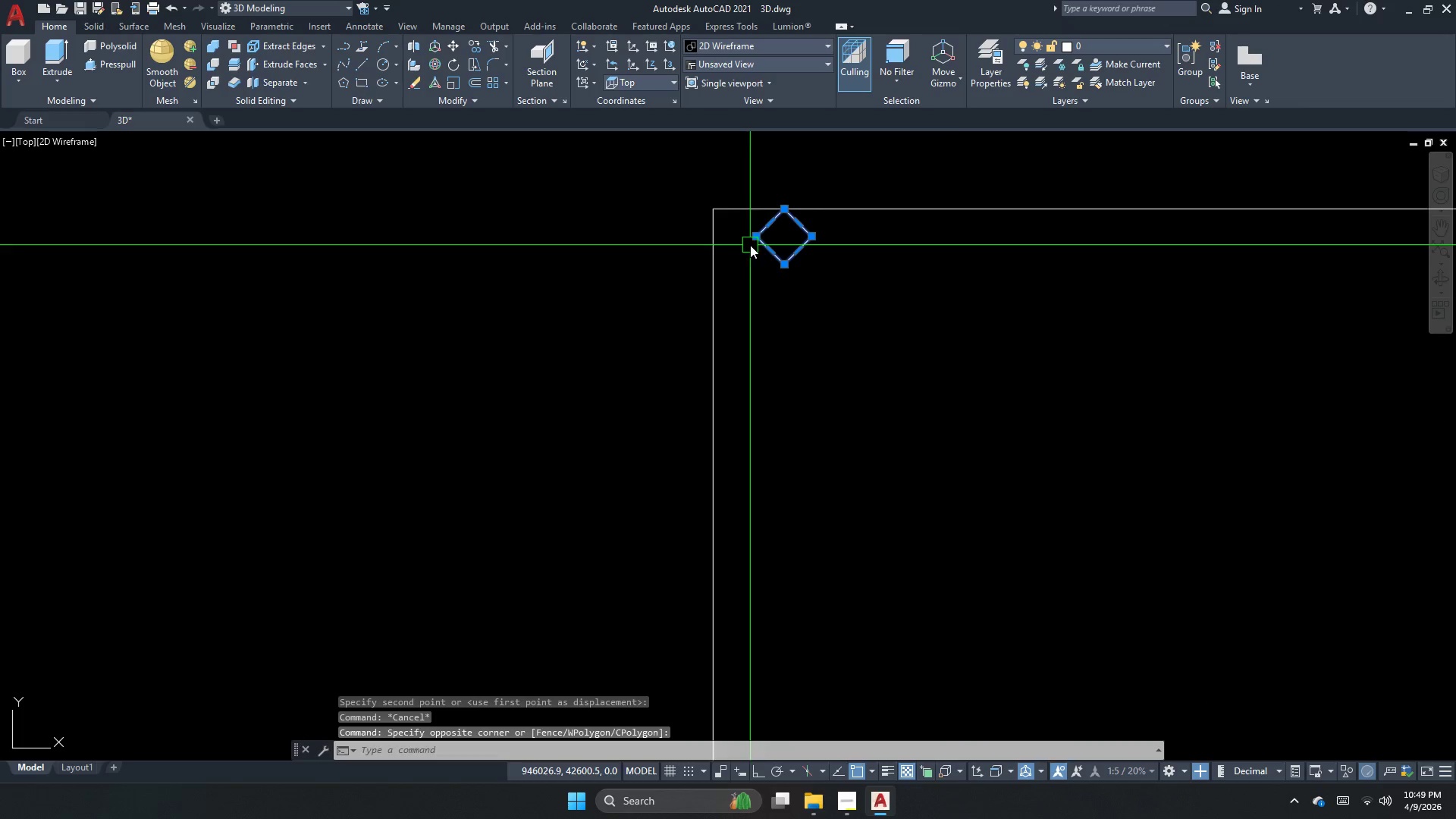 
key(M)
 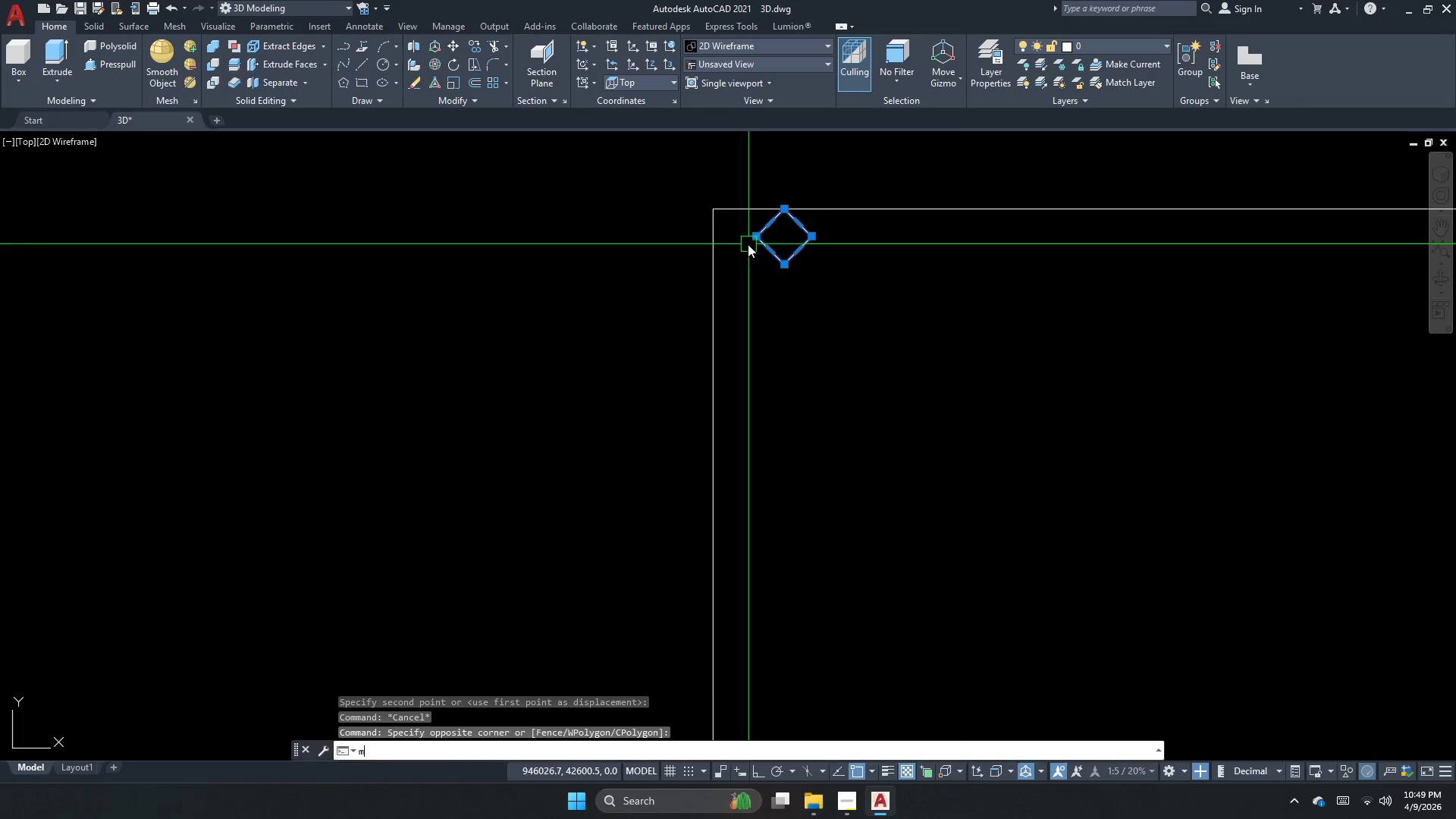 
key(Space)
 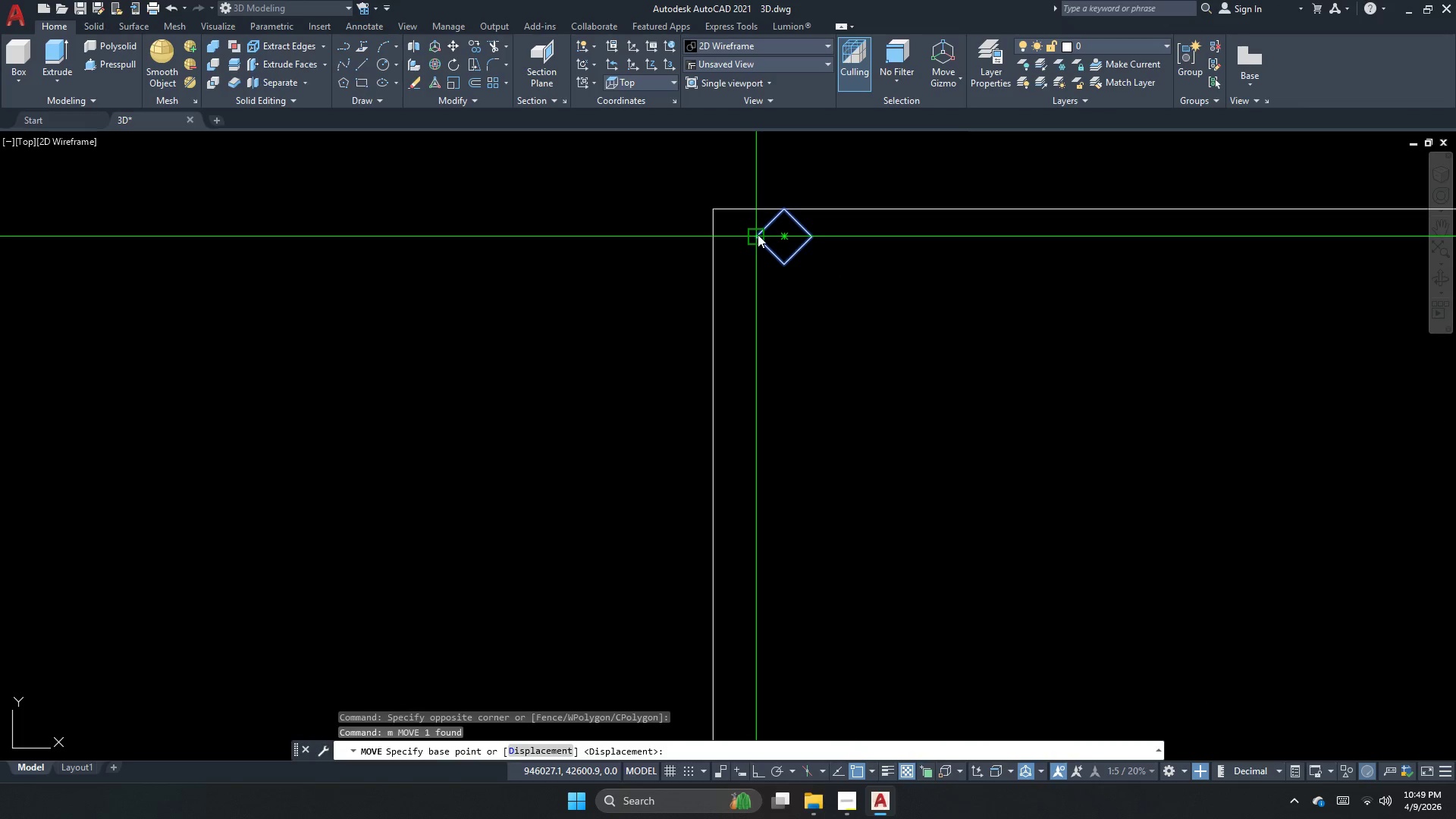 
left_click_drag(start_coordinate=[758, 234], to_coordinate=[736, 237])
 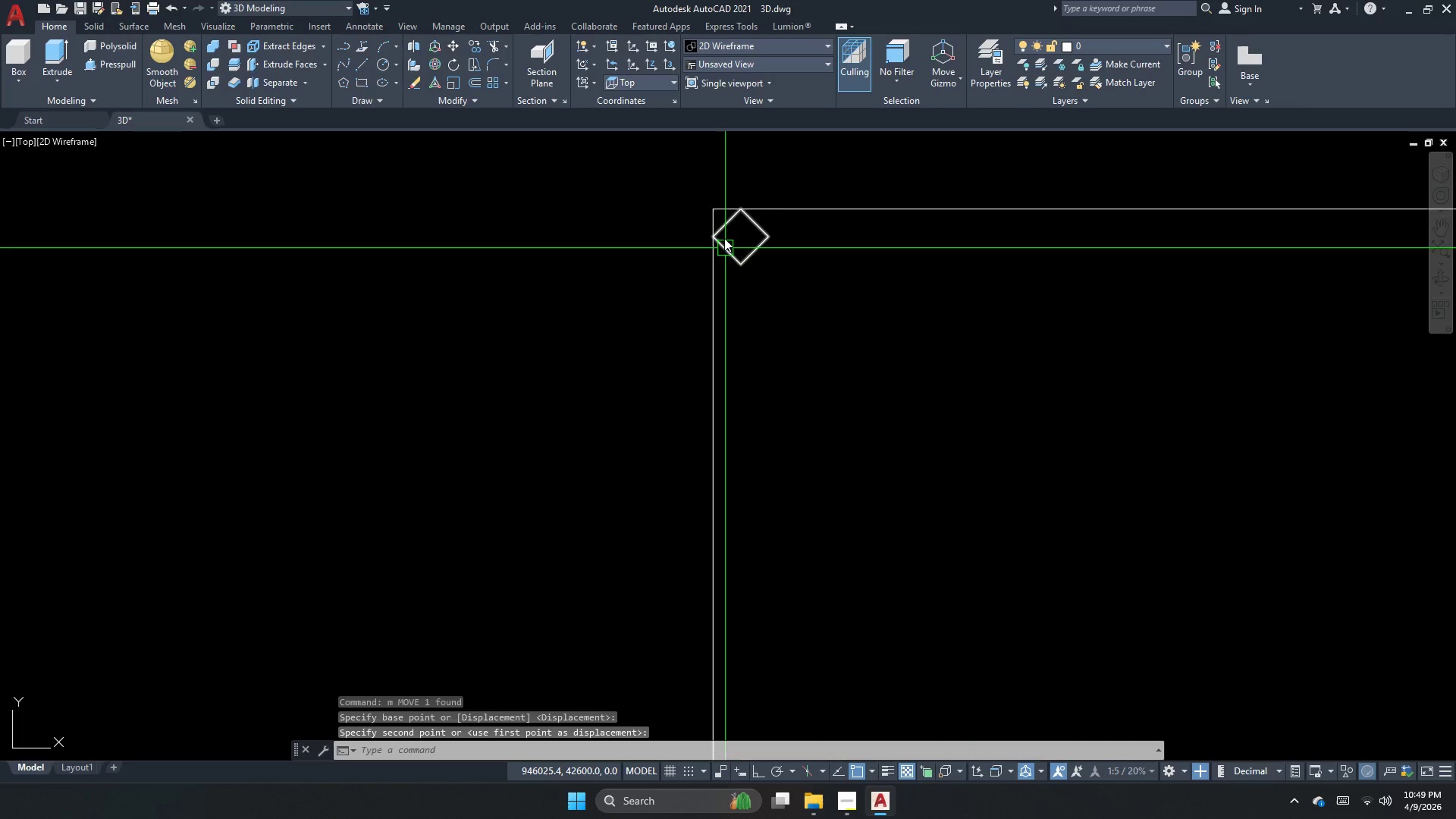 
key(Escape)
 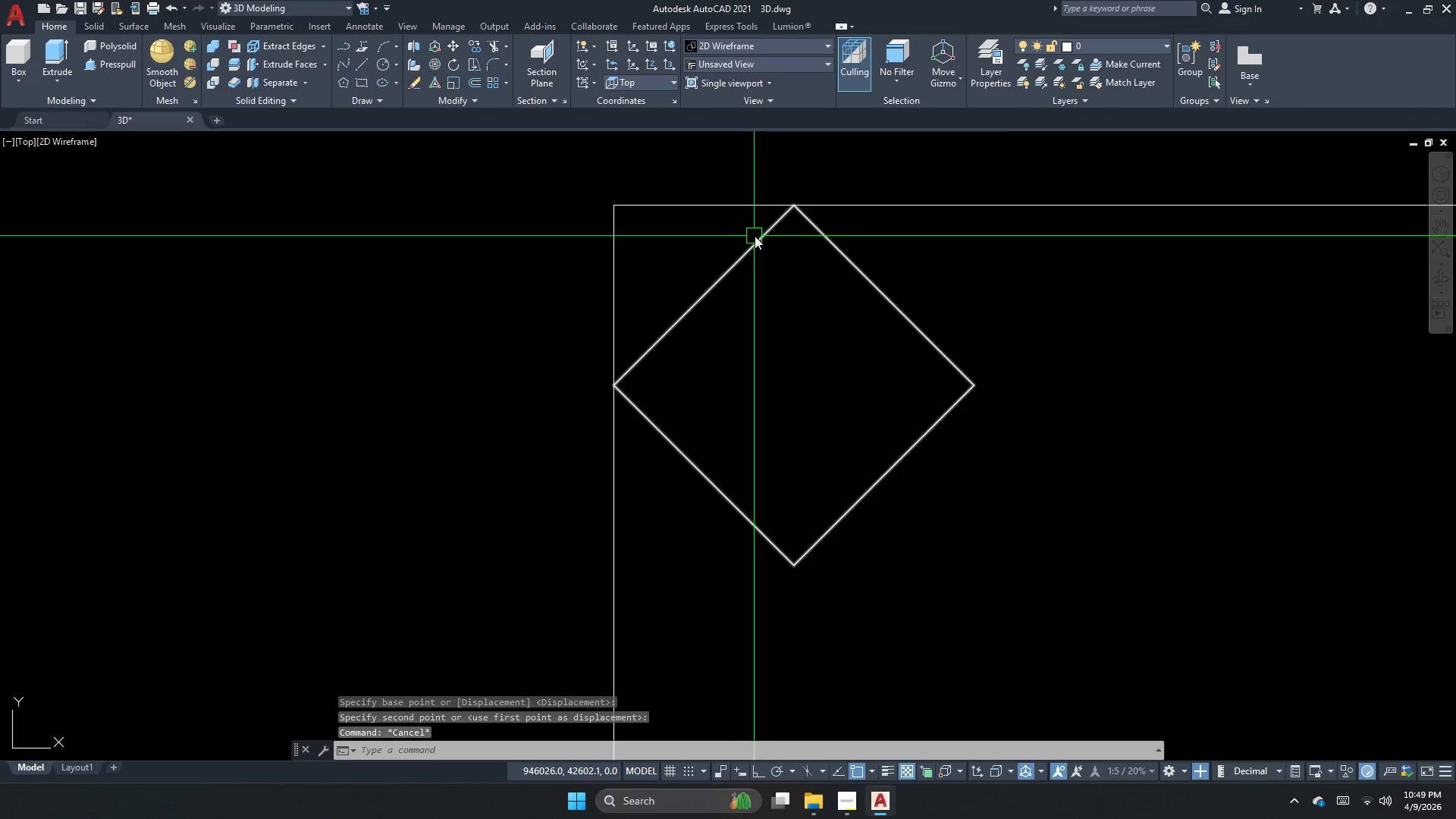 
scroll: coordinate [733, 213], scroll_direction: up, amount: 4.0
 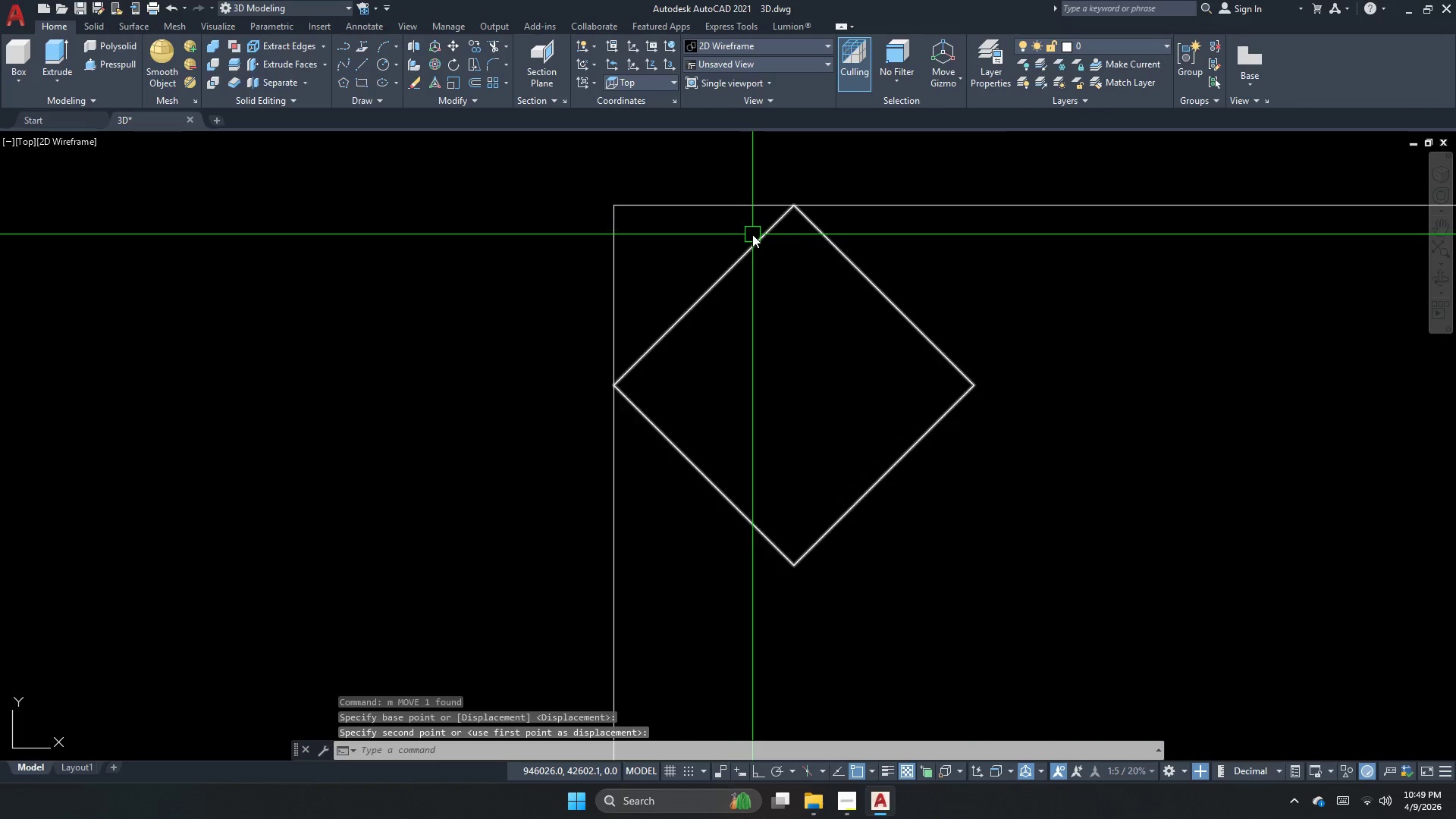 
left_click_drag(start_coordinate=[755, 240], to_coordinate=[755, 250])
 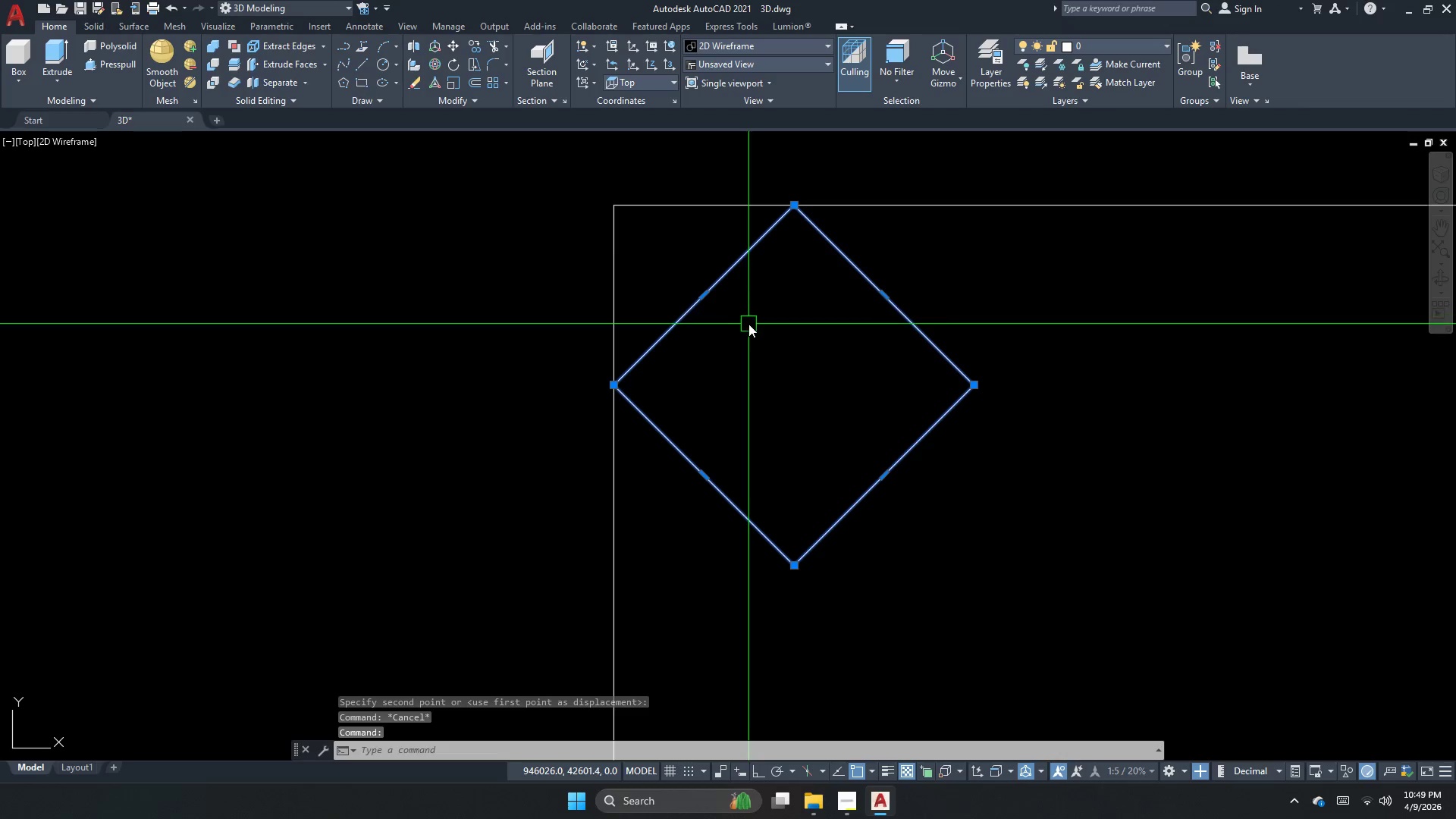 
key(M)
 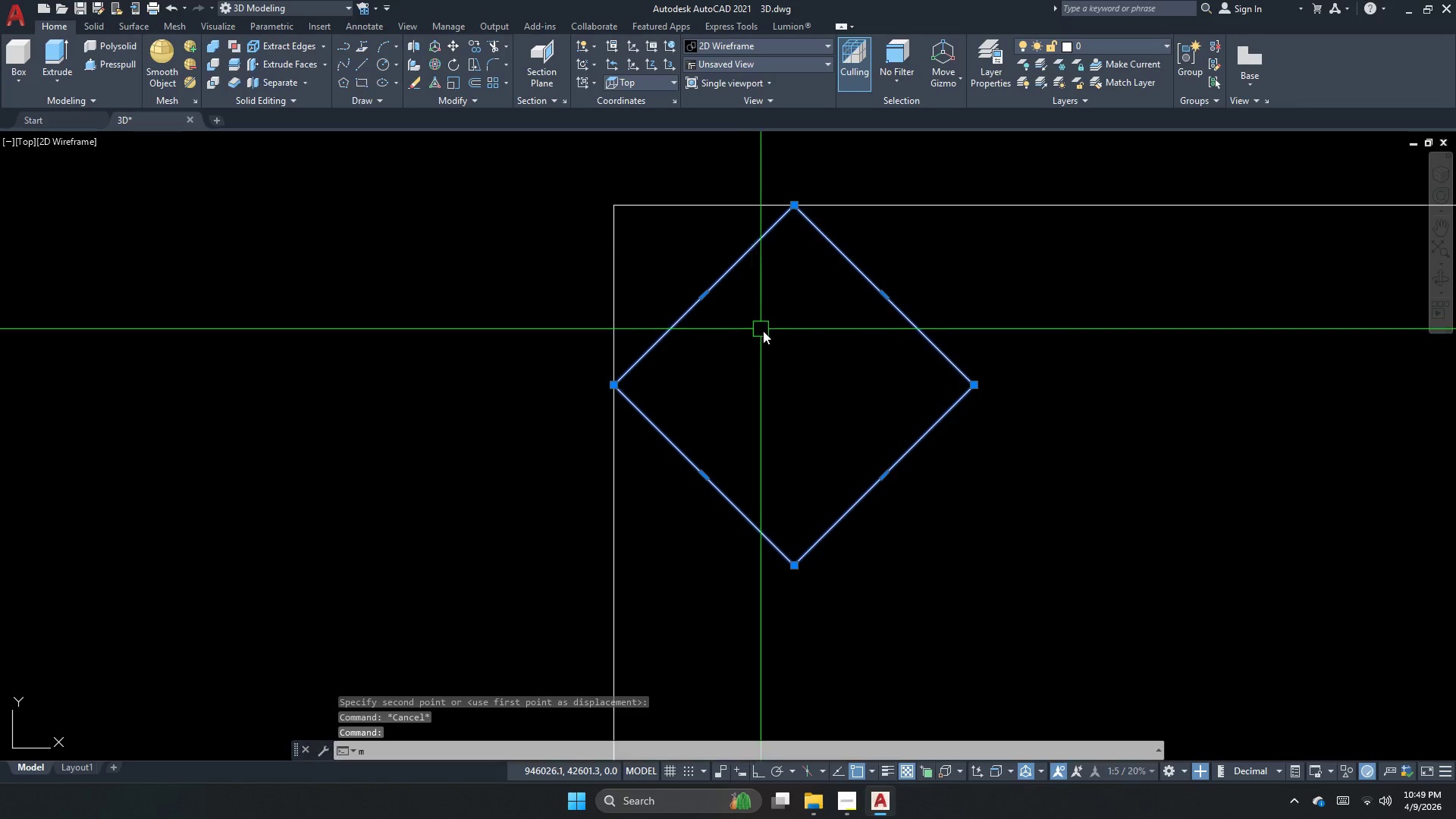 
key(Space)
 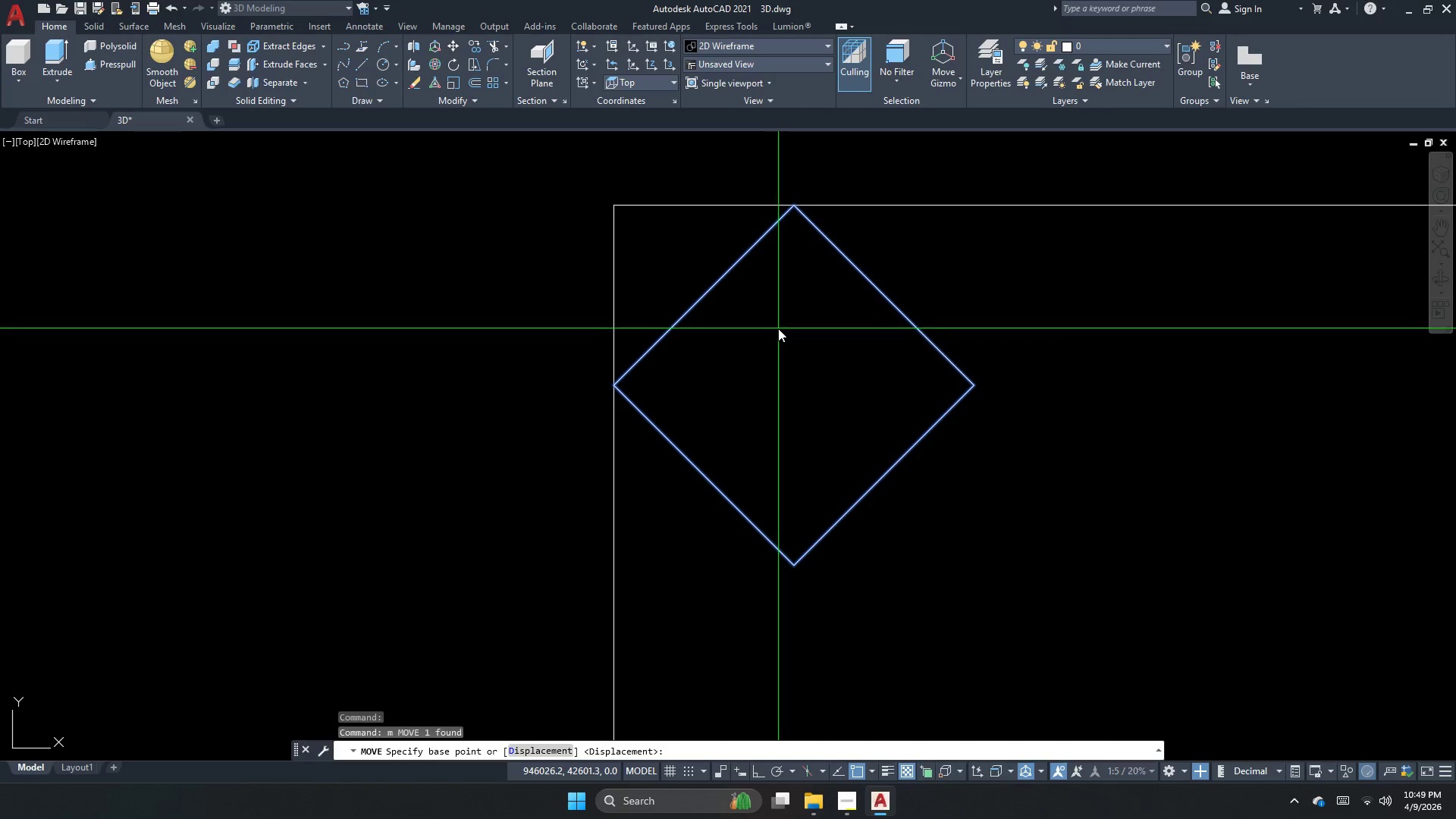 
key(Control+Z)
 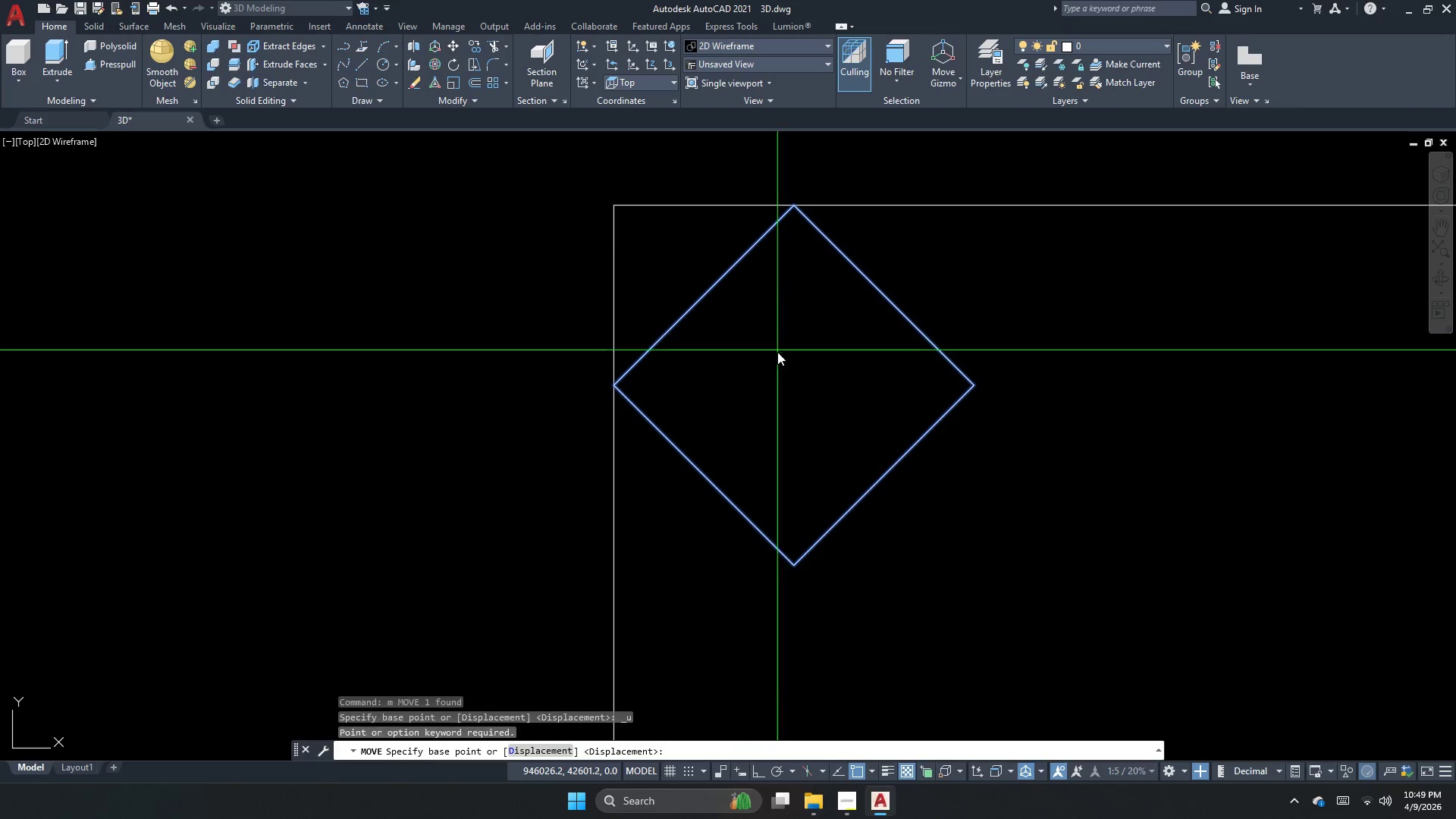 
key(Control+Z)
 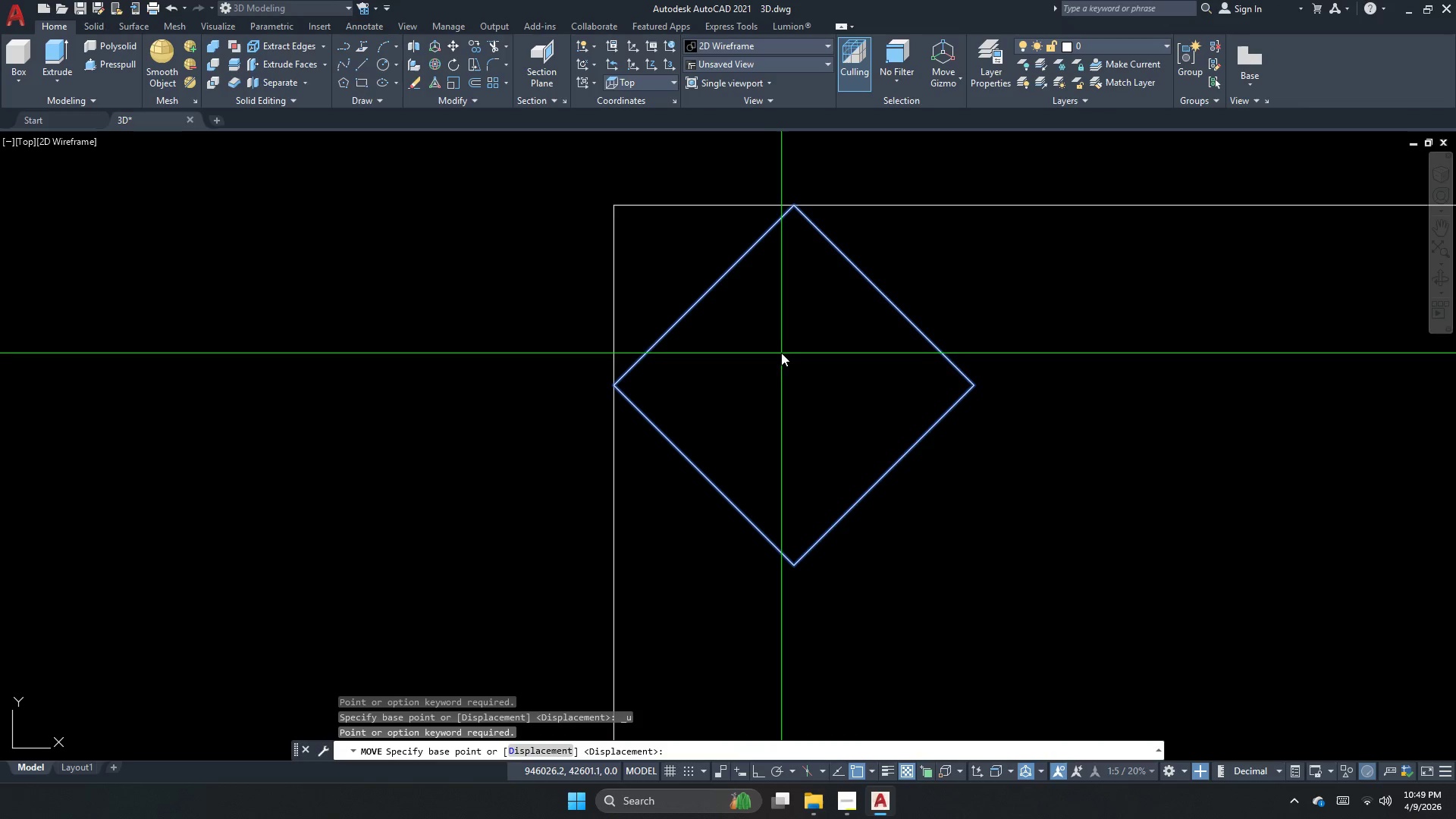 
key(Control+Z)
 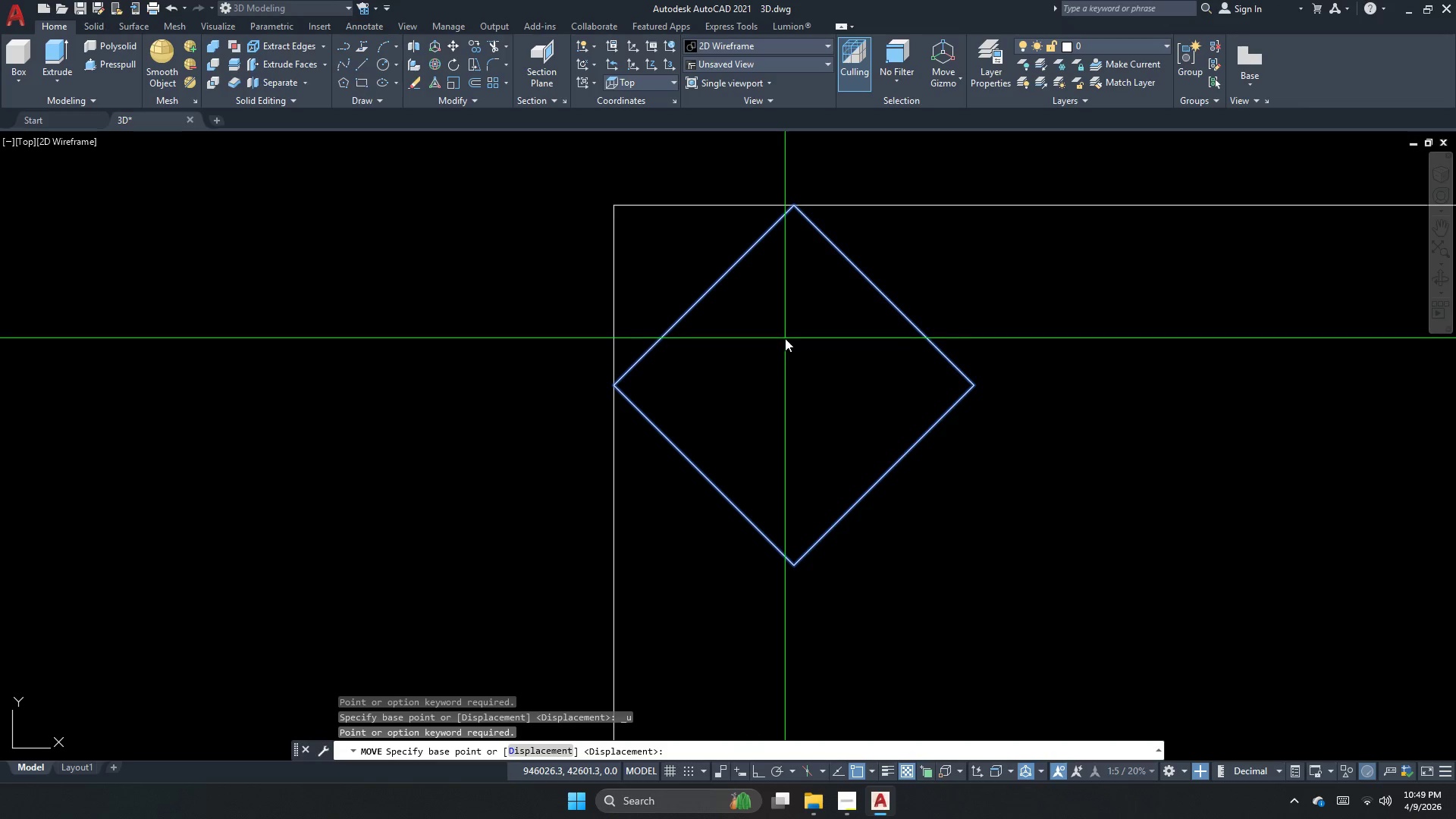 
key(Escape)
 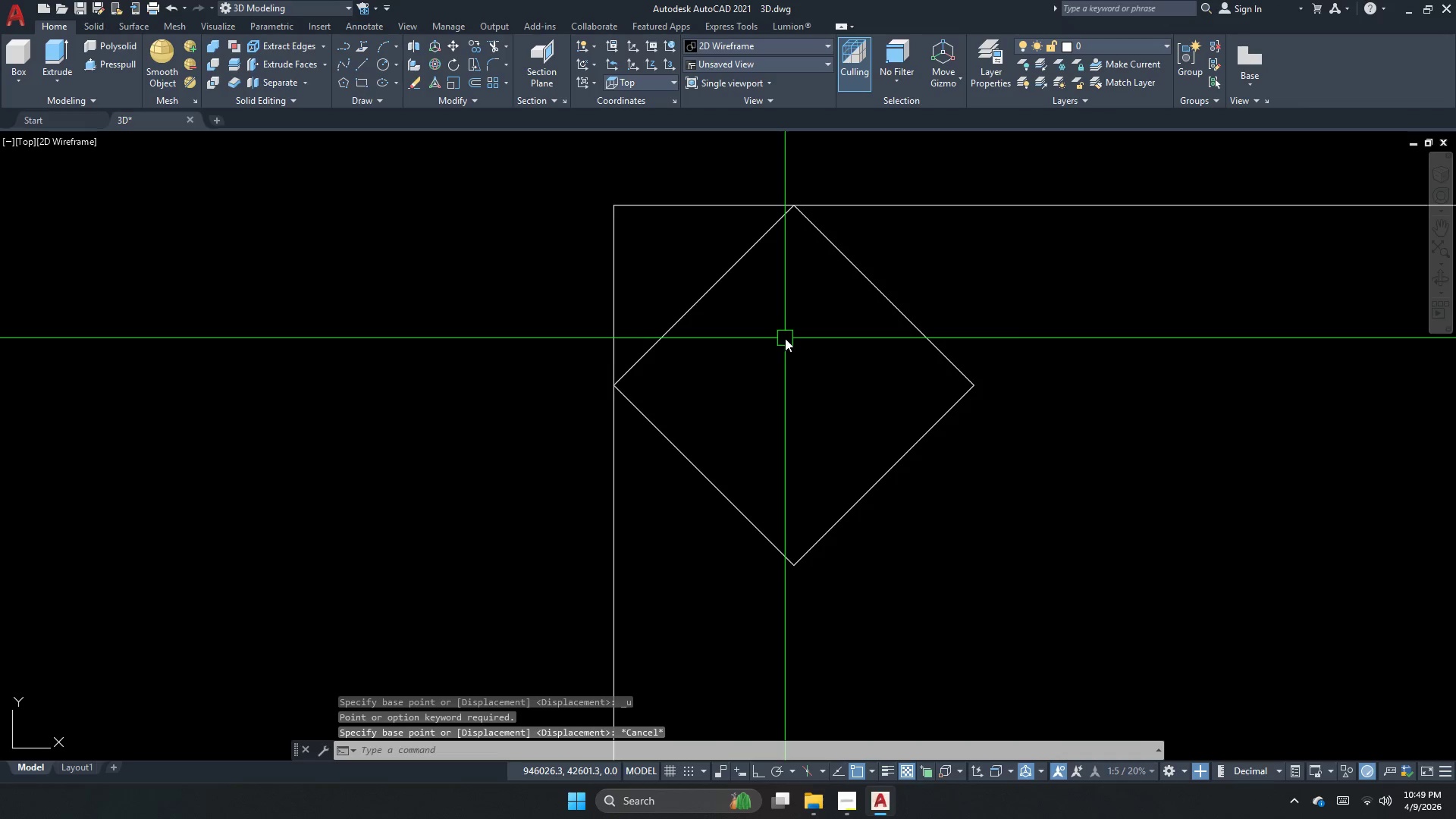 
key(Control+Z)
 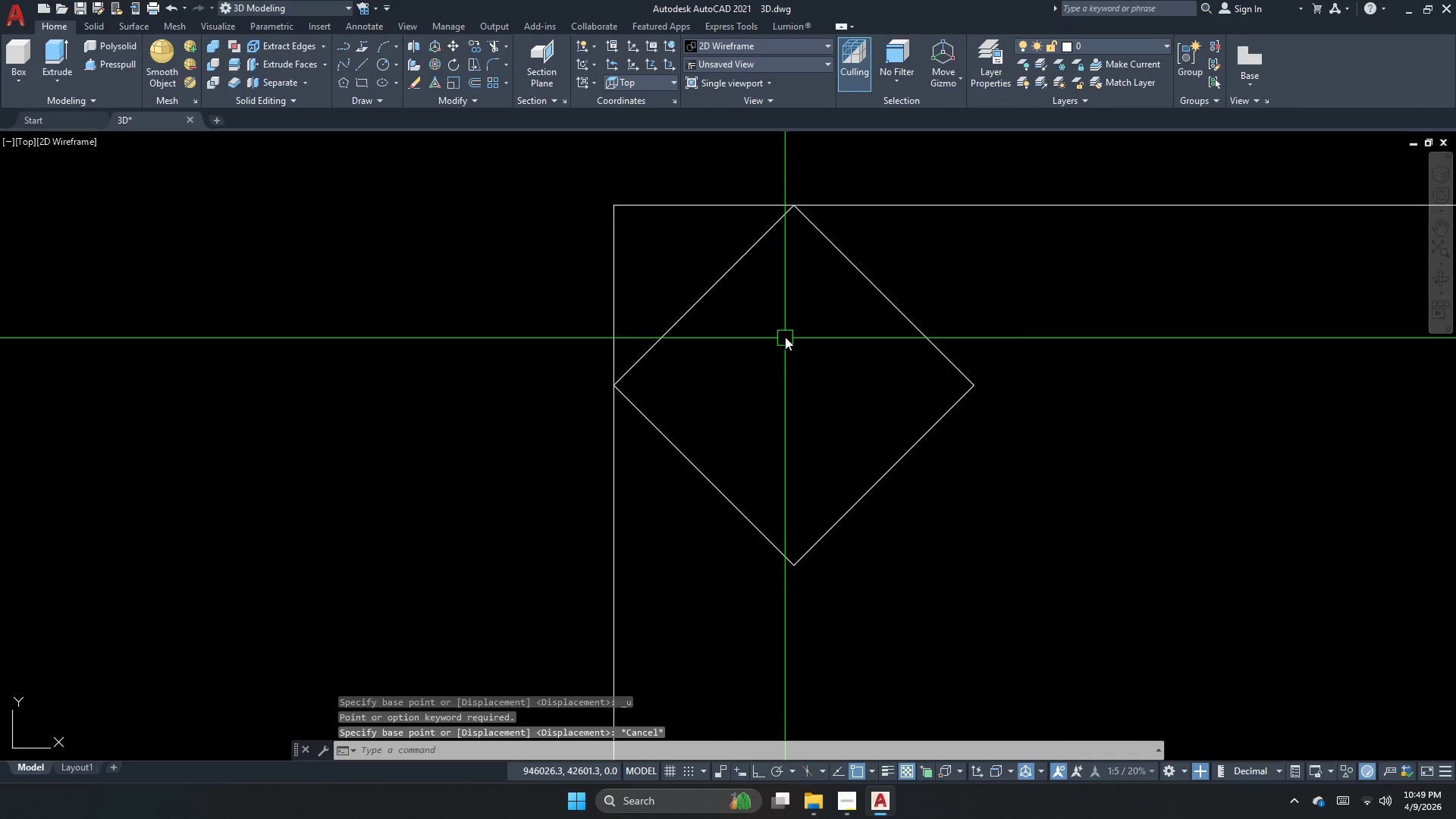 
key(Control+Z)
 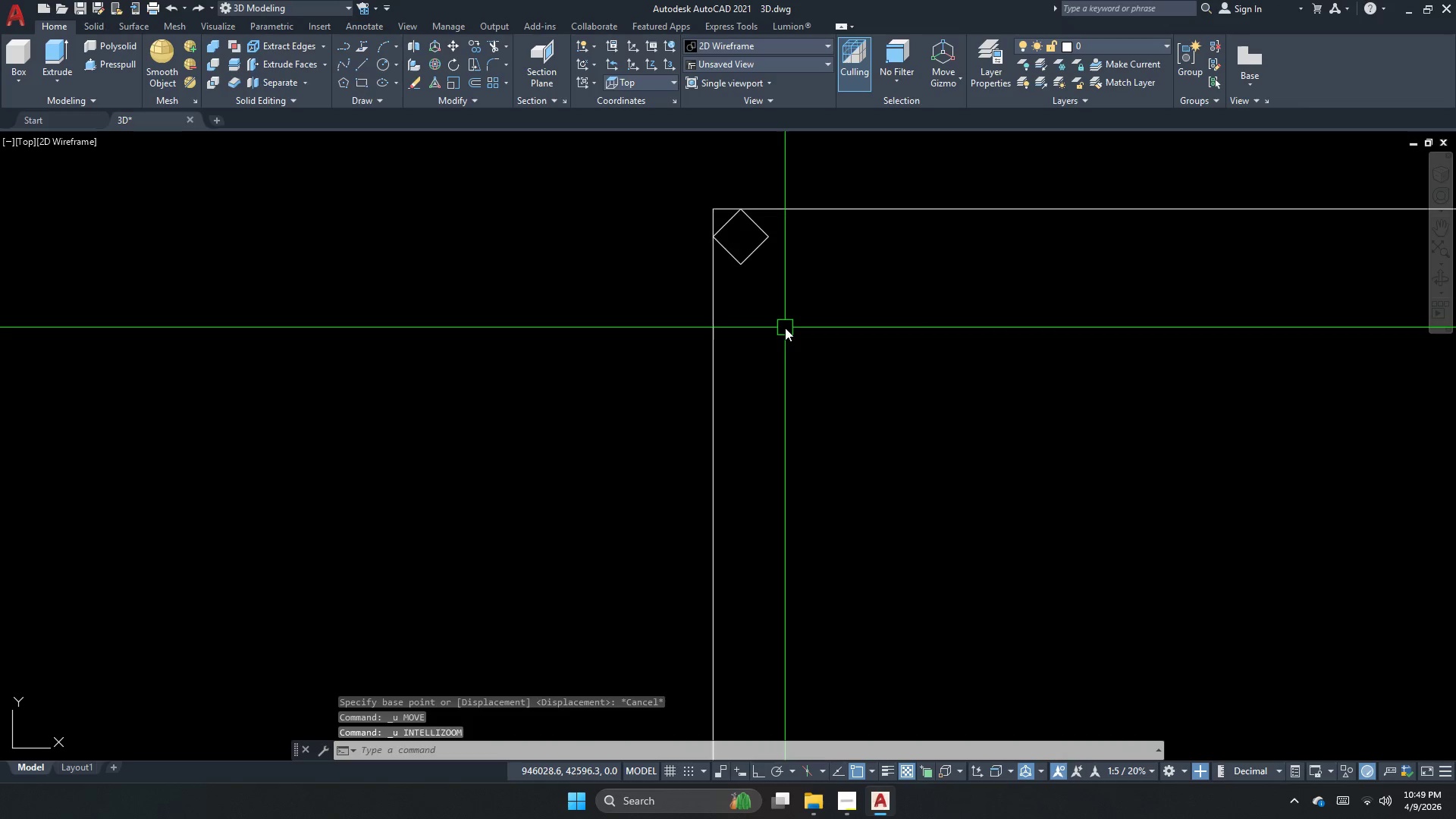 
key(Control+ControlLeft)
 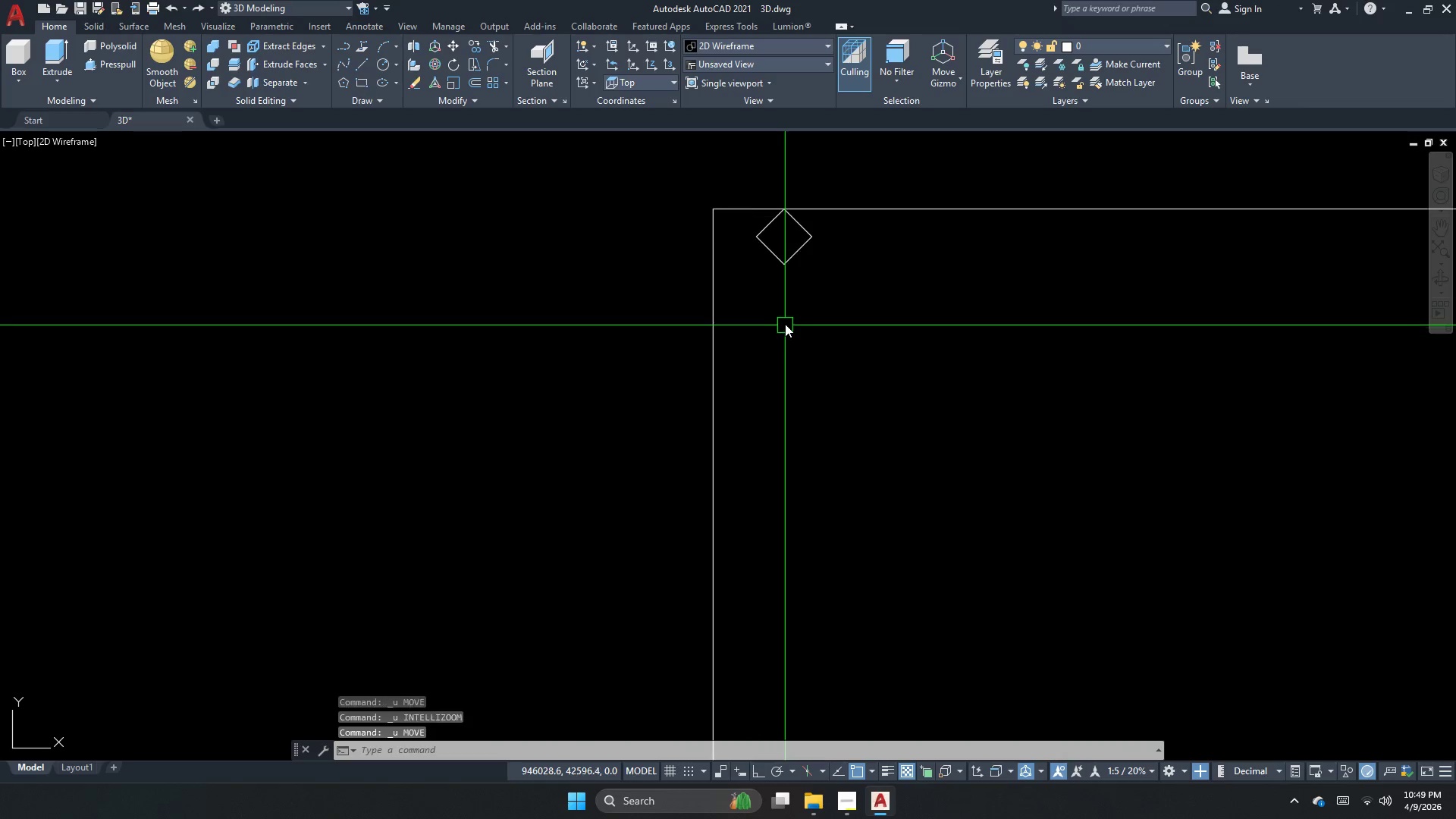 
key(Control+Z)
 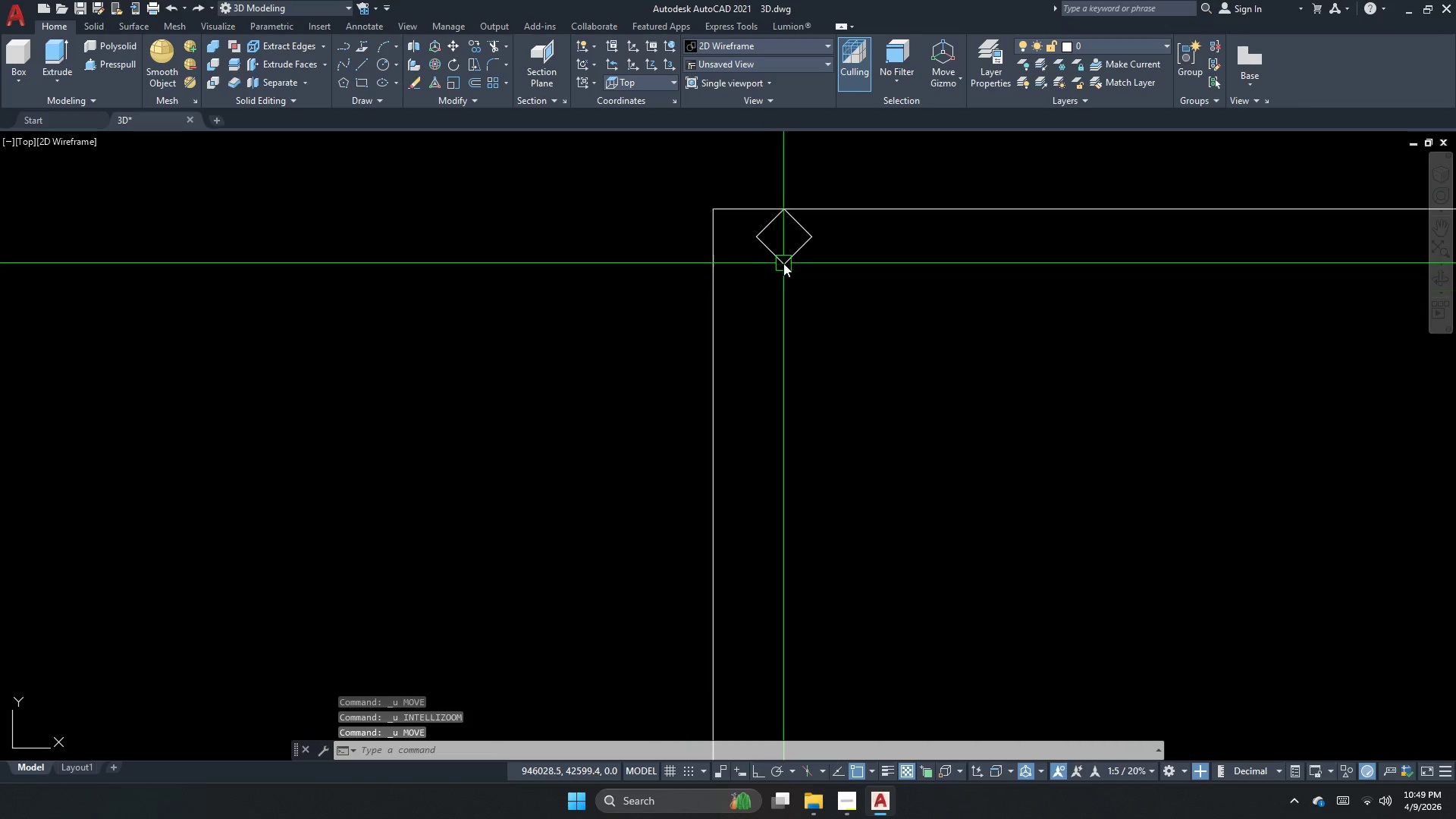 
left_click([783, 263])
 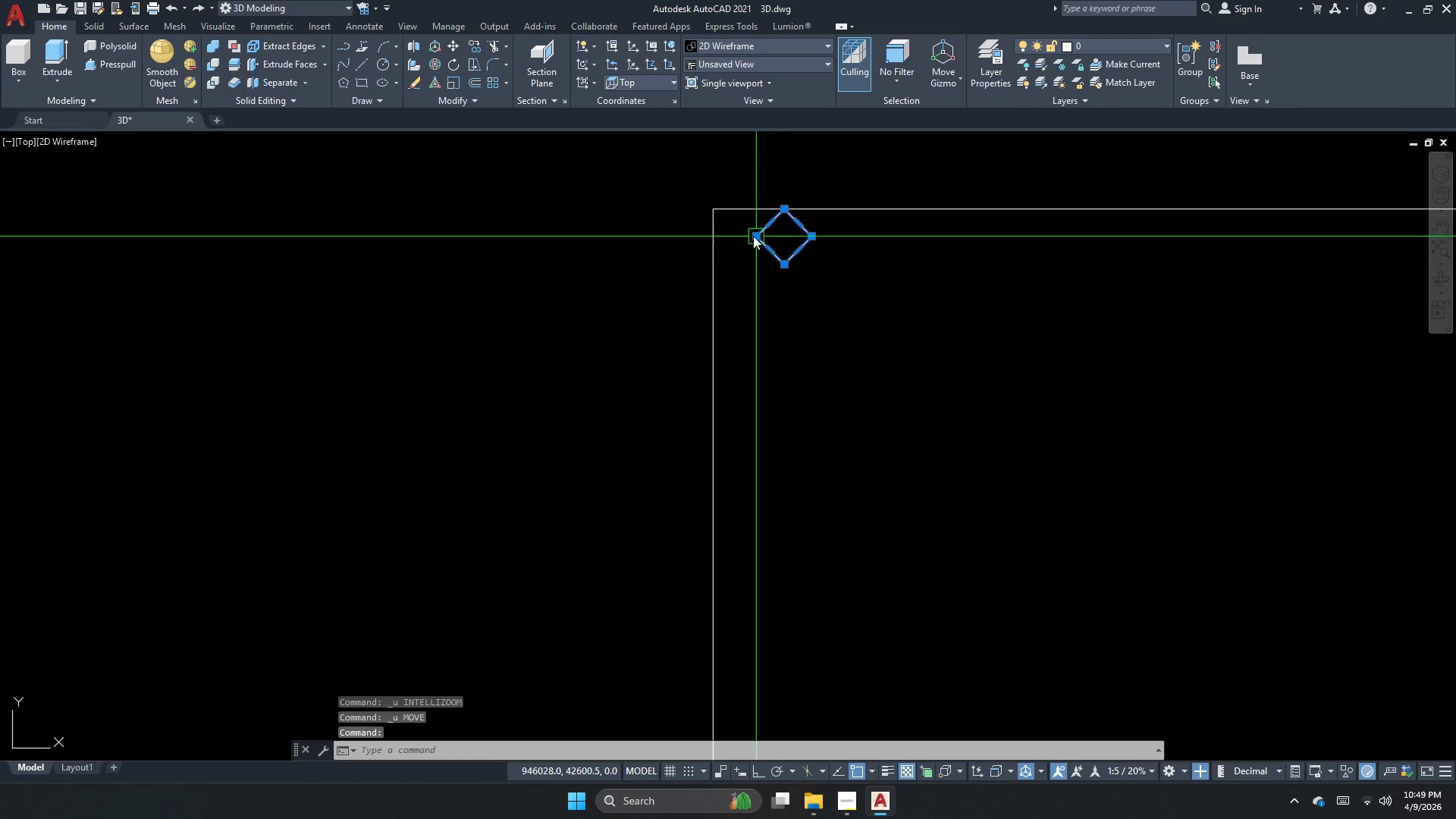 
key(M)
 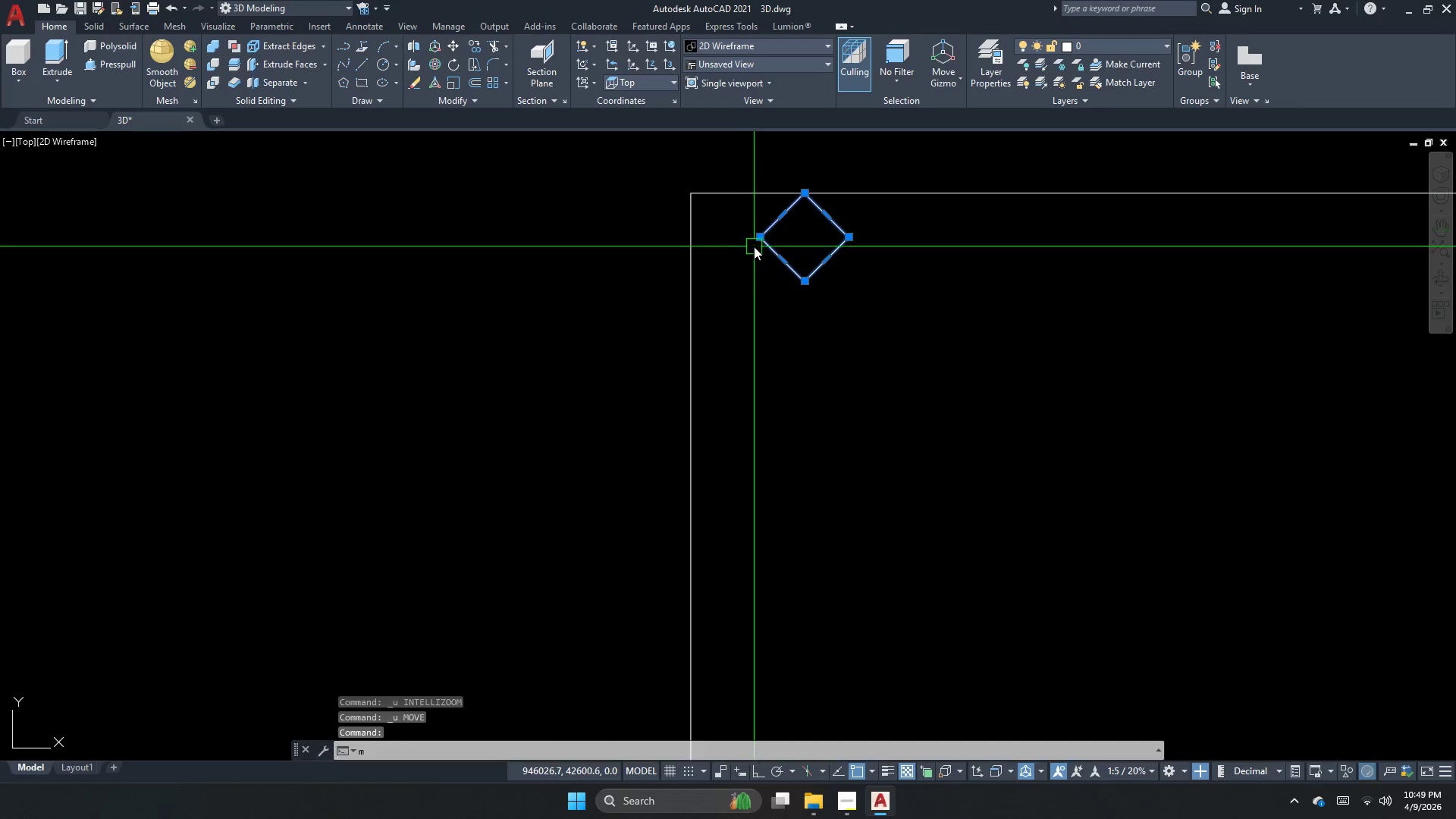 
key(Space)
 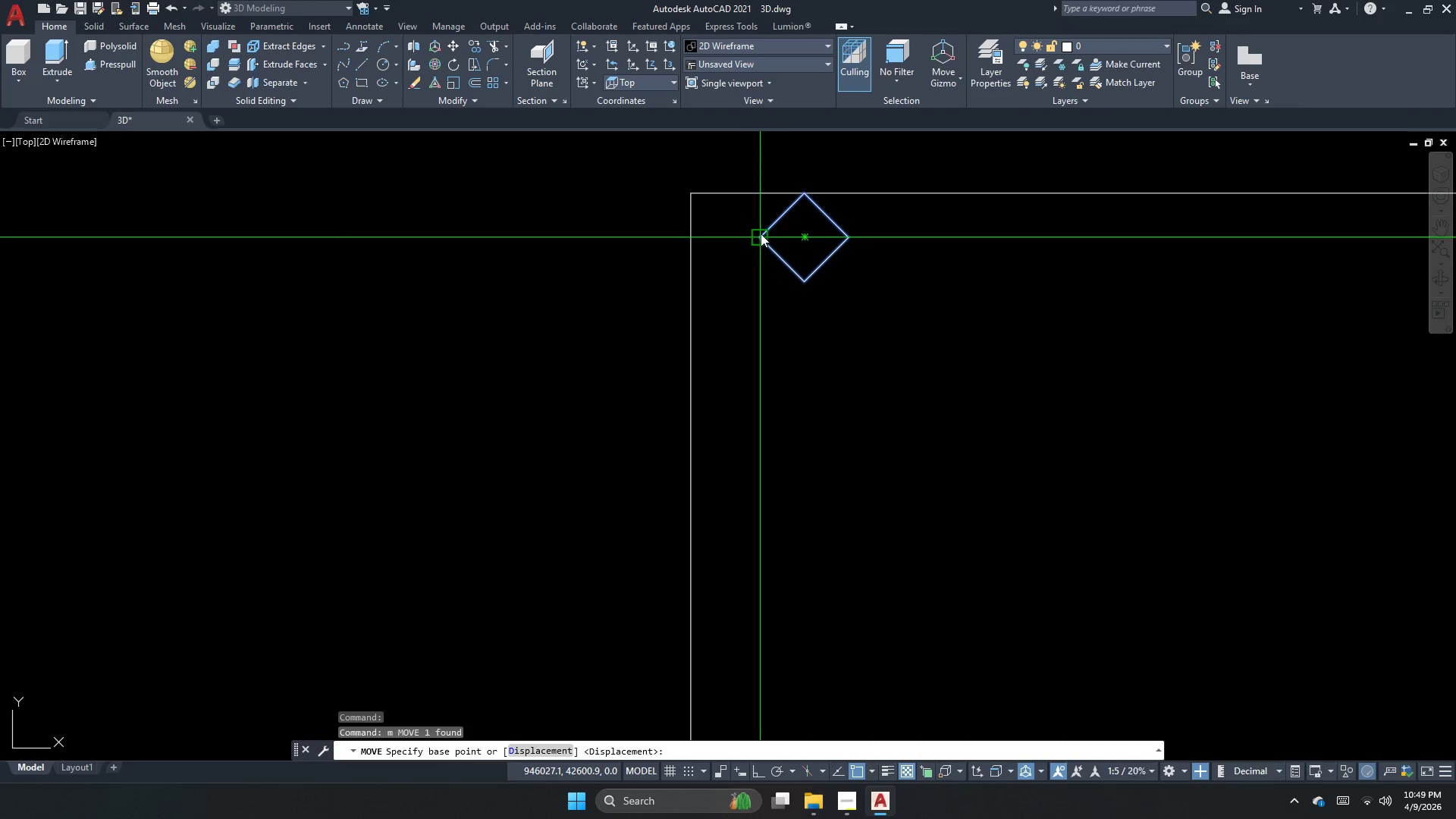 
scroll: coordinate [751, 234], scroll_direction: up, amount: 1.0
 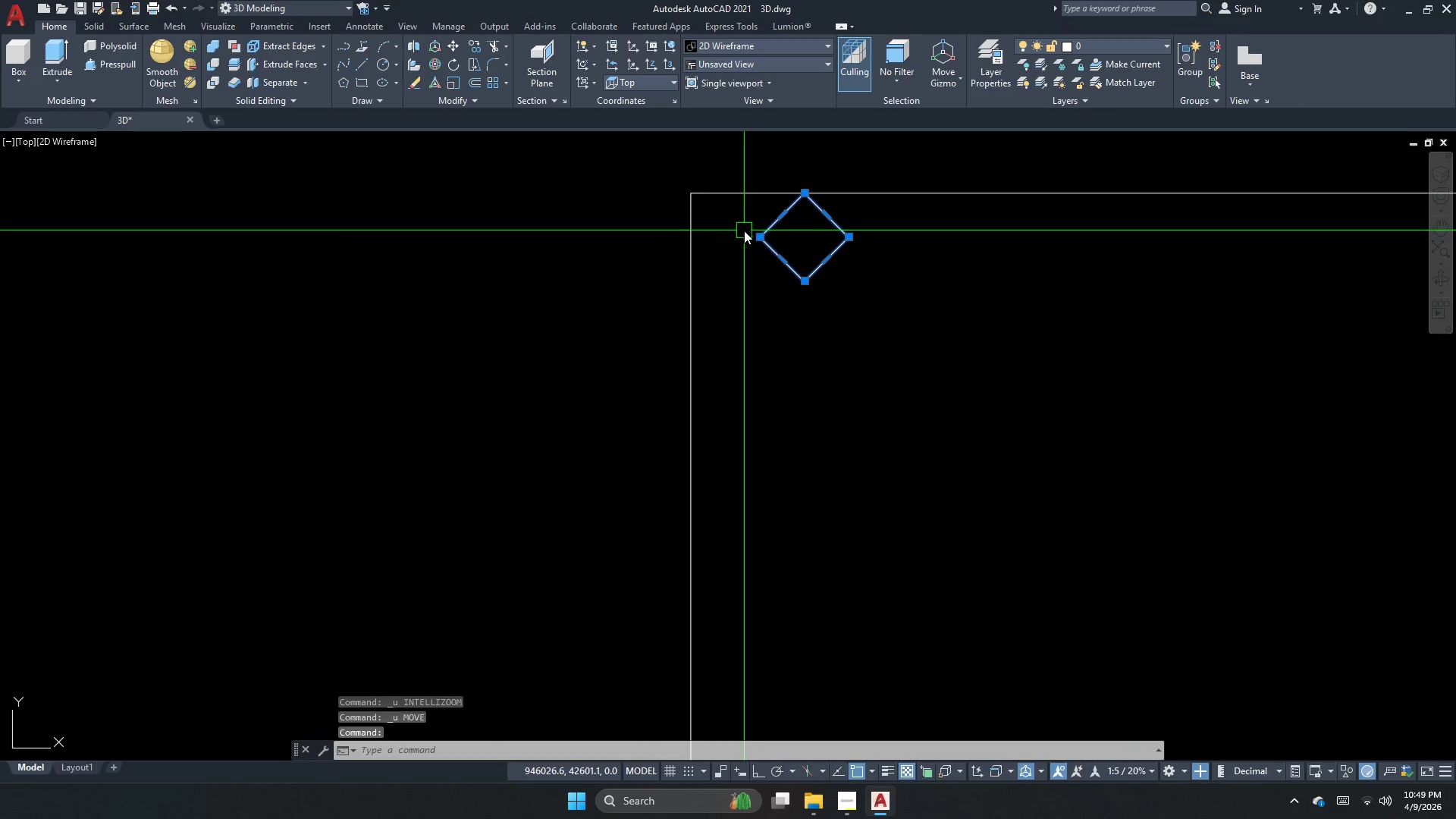 
left_click_drag(start_coordinate=[761, 234], to_coordinate=[704, 337])
 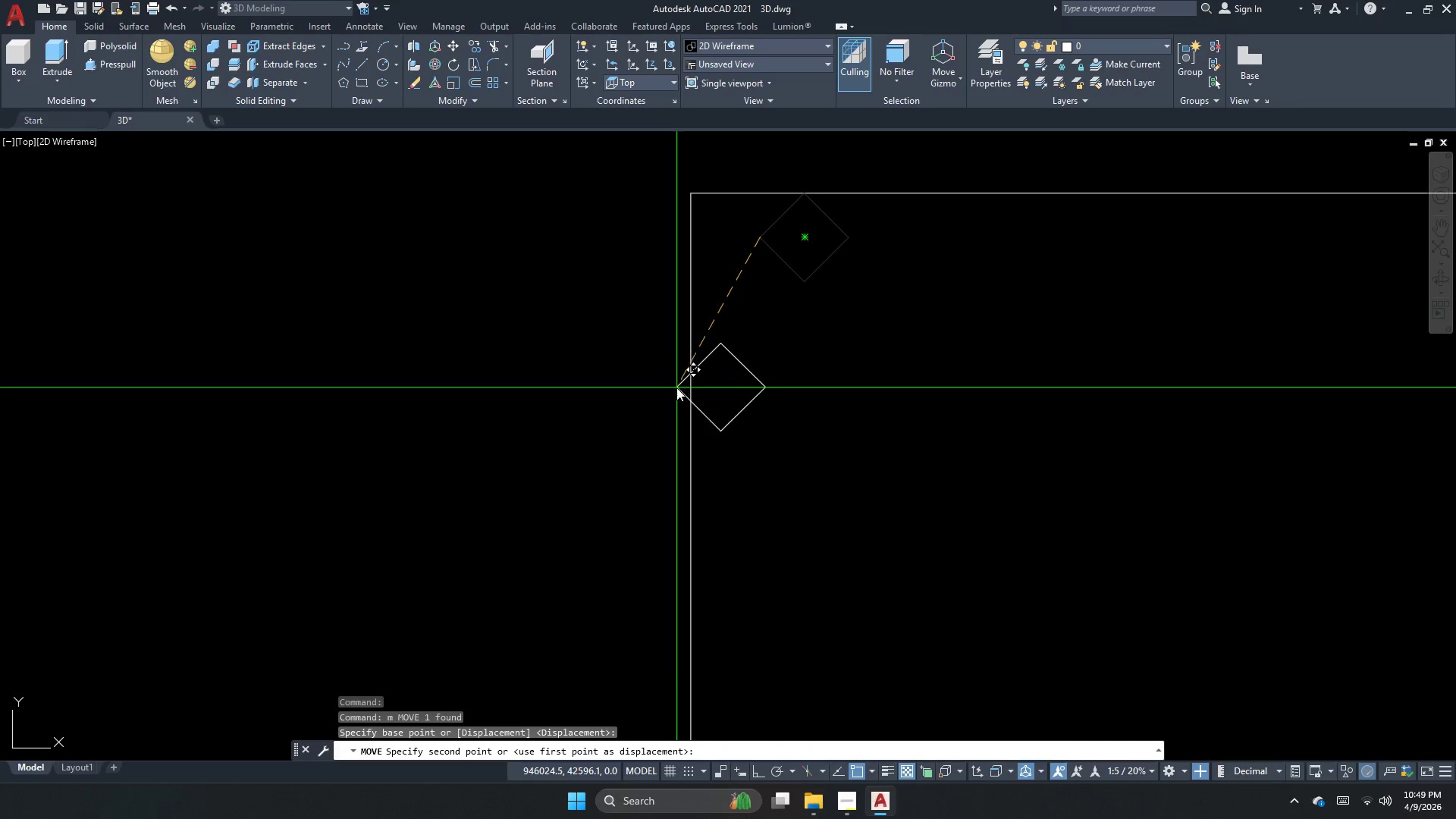 
key(F8)
 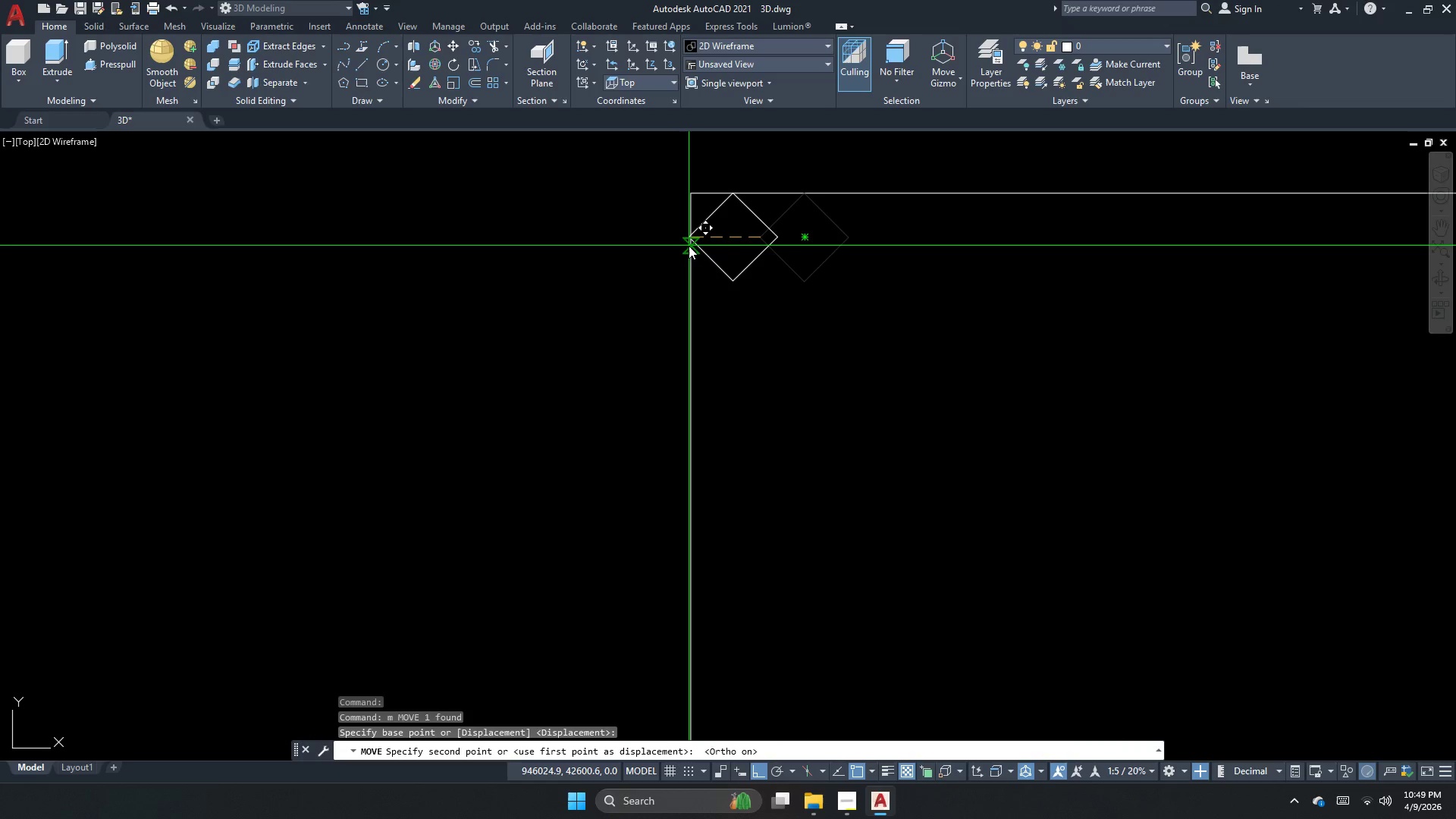 
left_click([692, 239])
 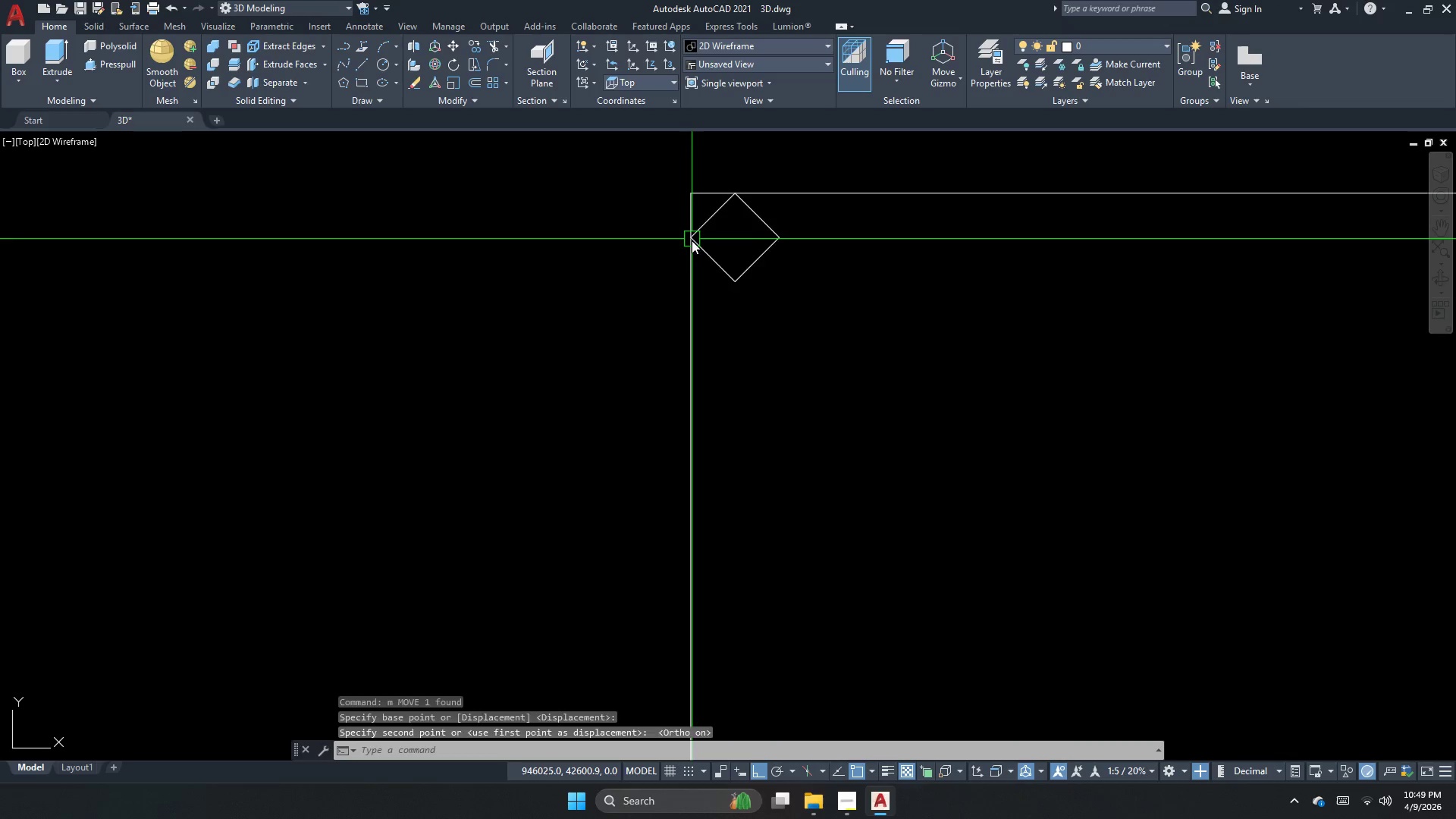 
key(Escape)
key(Escape)
type(ch)
 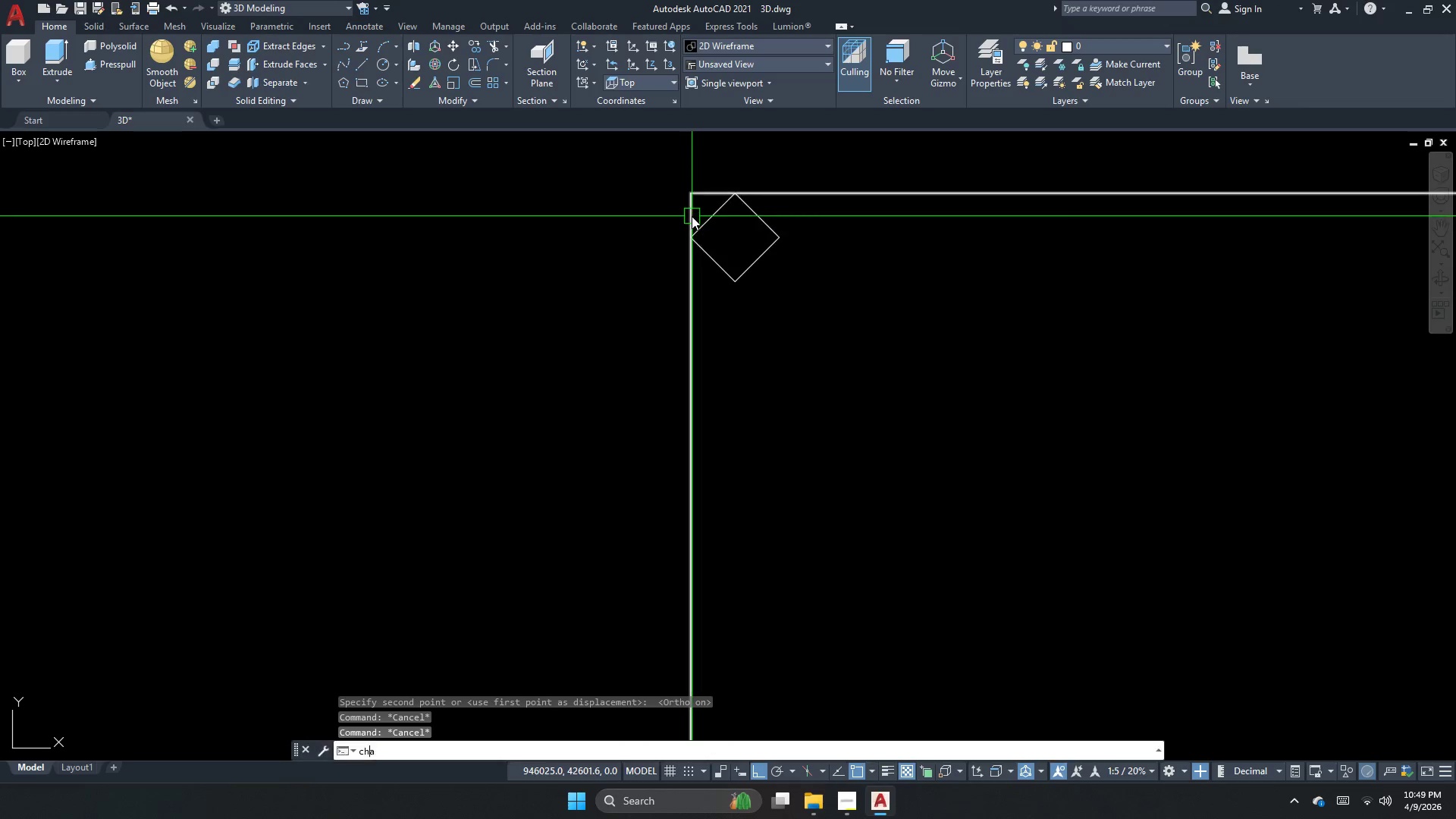 
key(A)
 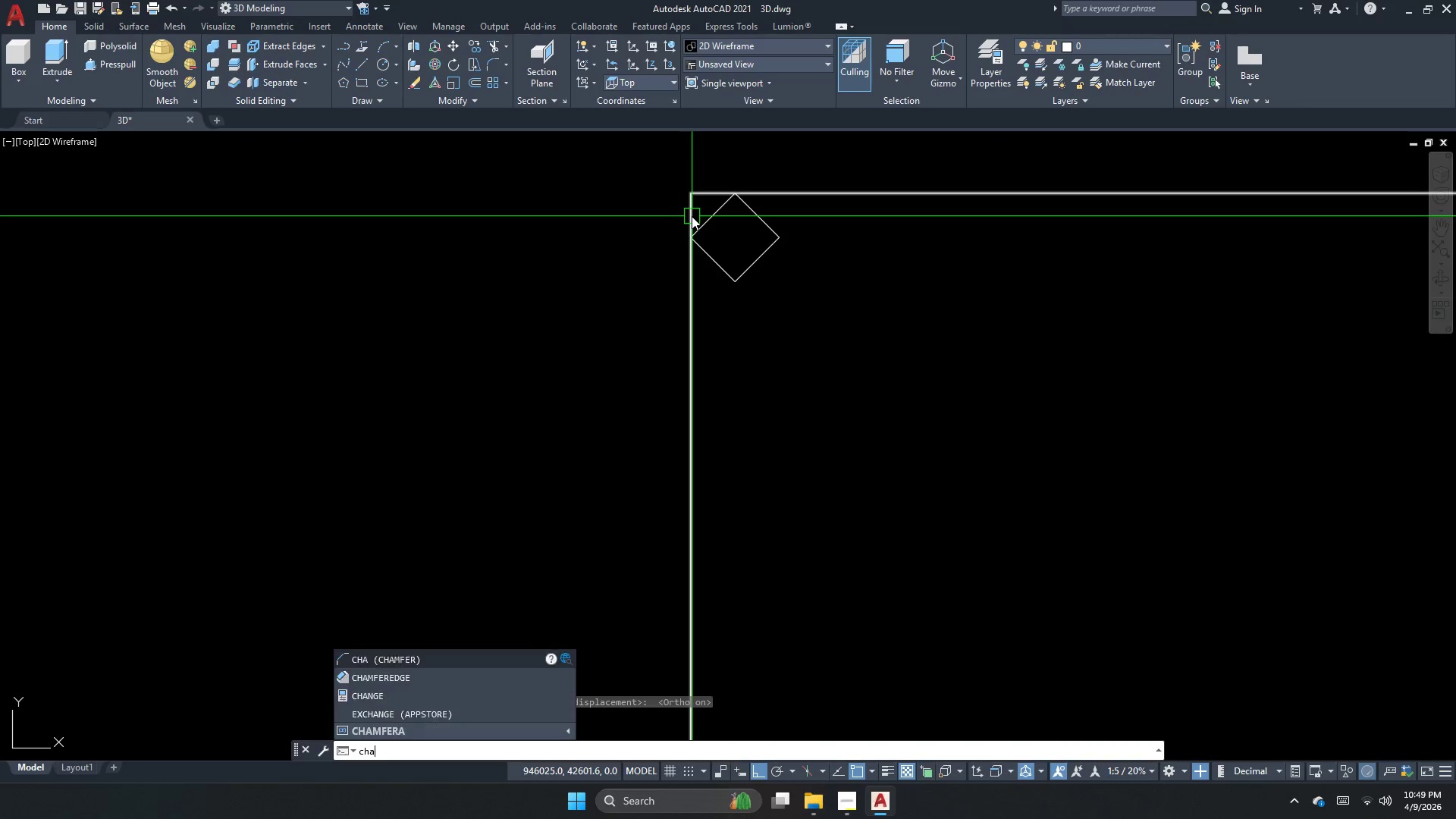 
key(Comma)
 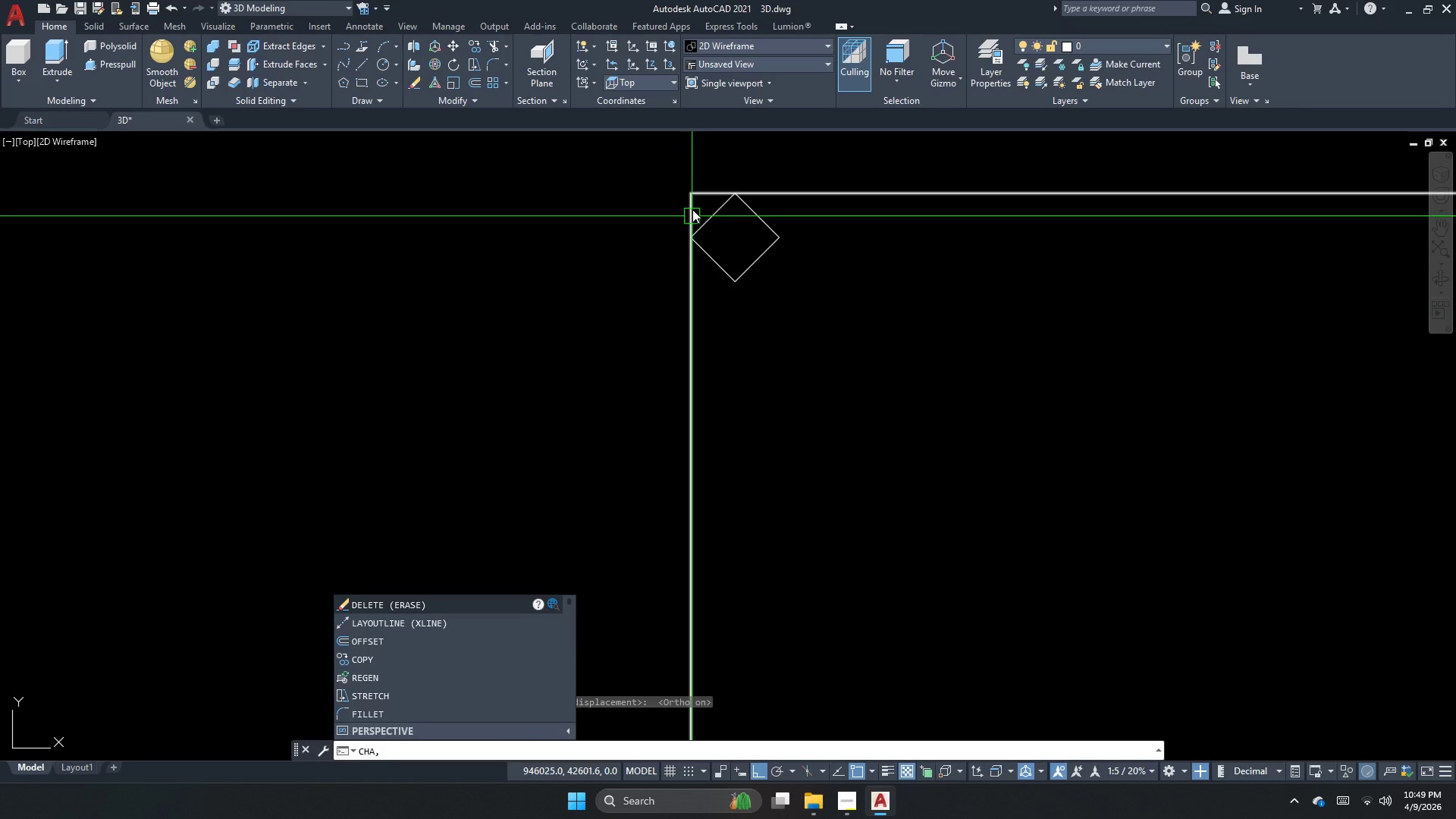 
key(Backspace)
 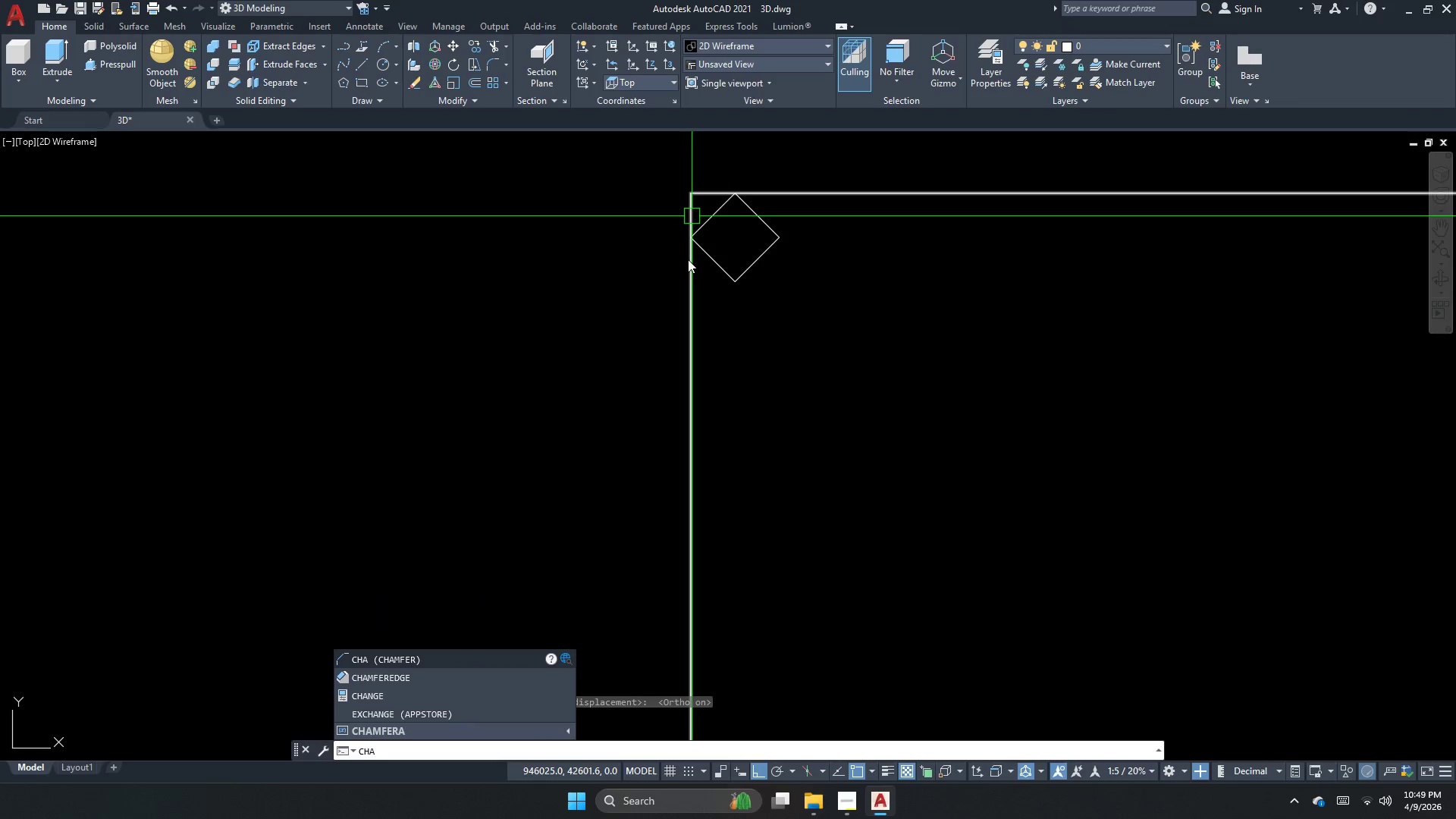 
key(M)
 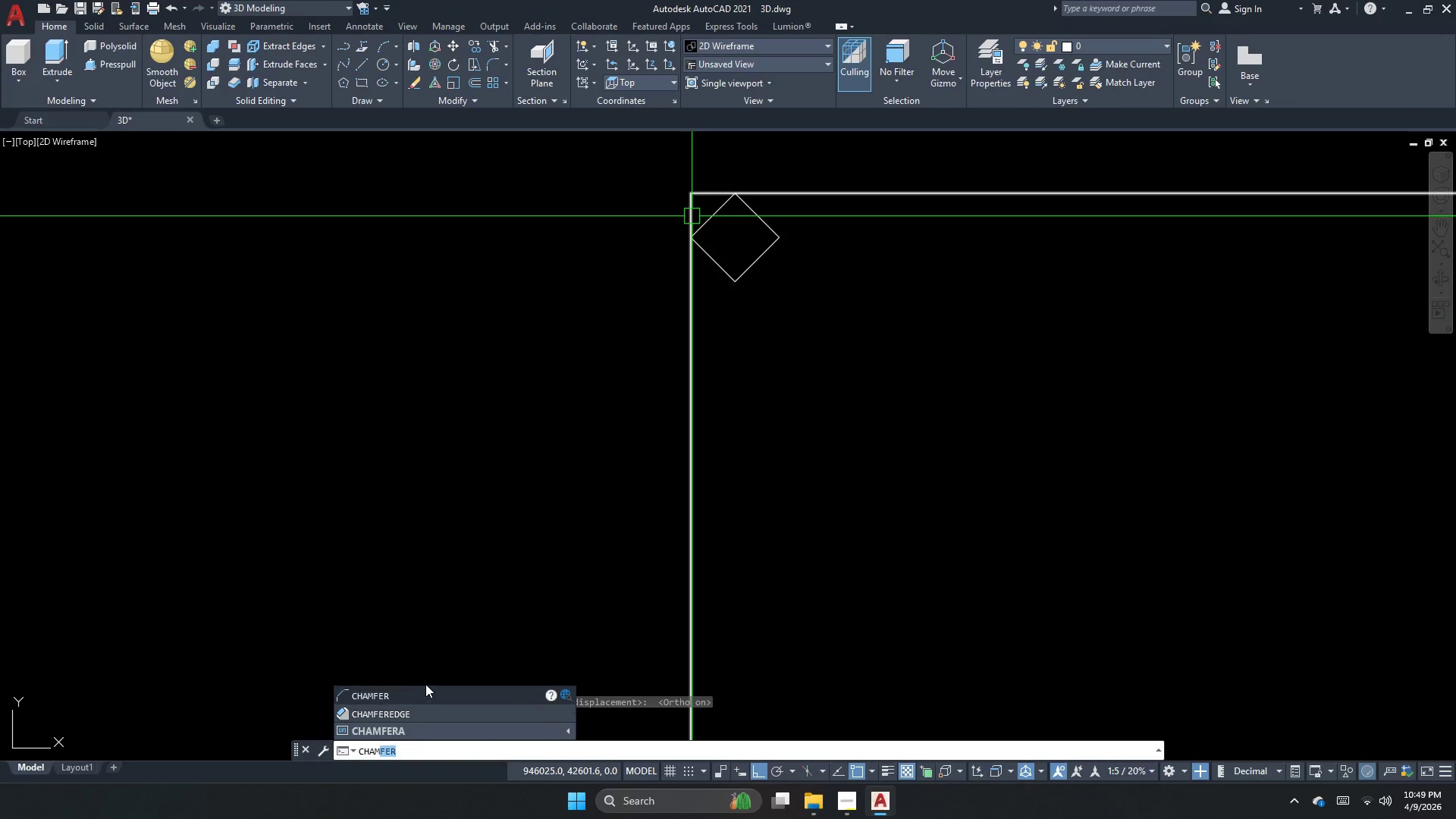 
left_click([425, 692])
 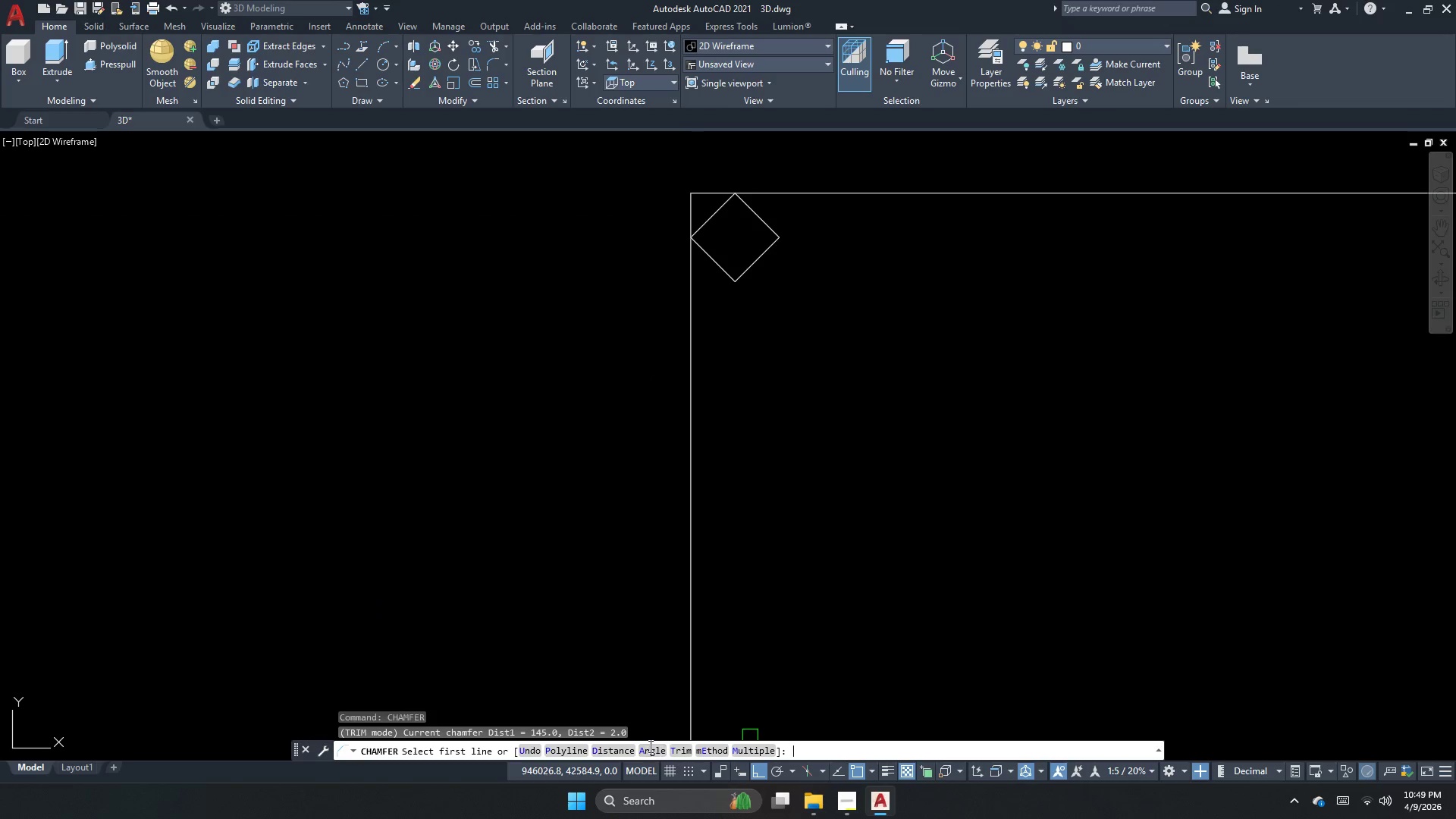 
scroll: coordinate [657, 194], scroll_direction: up, amount: 2.0
 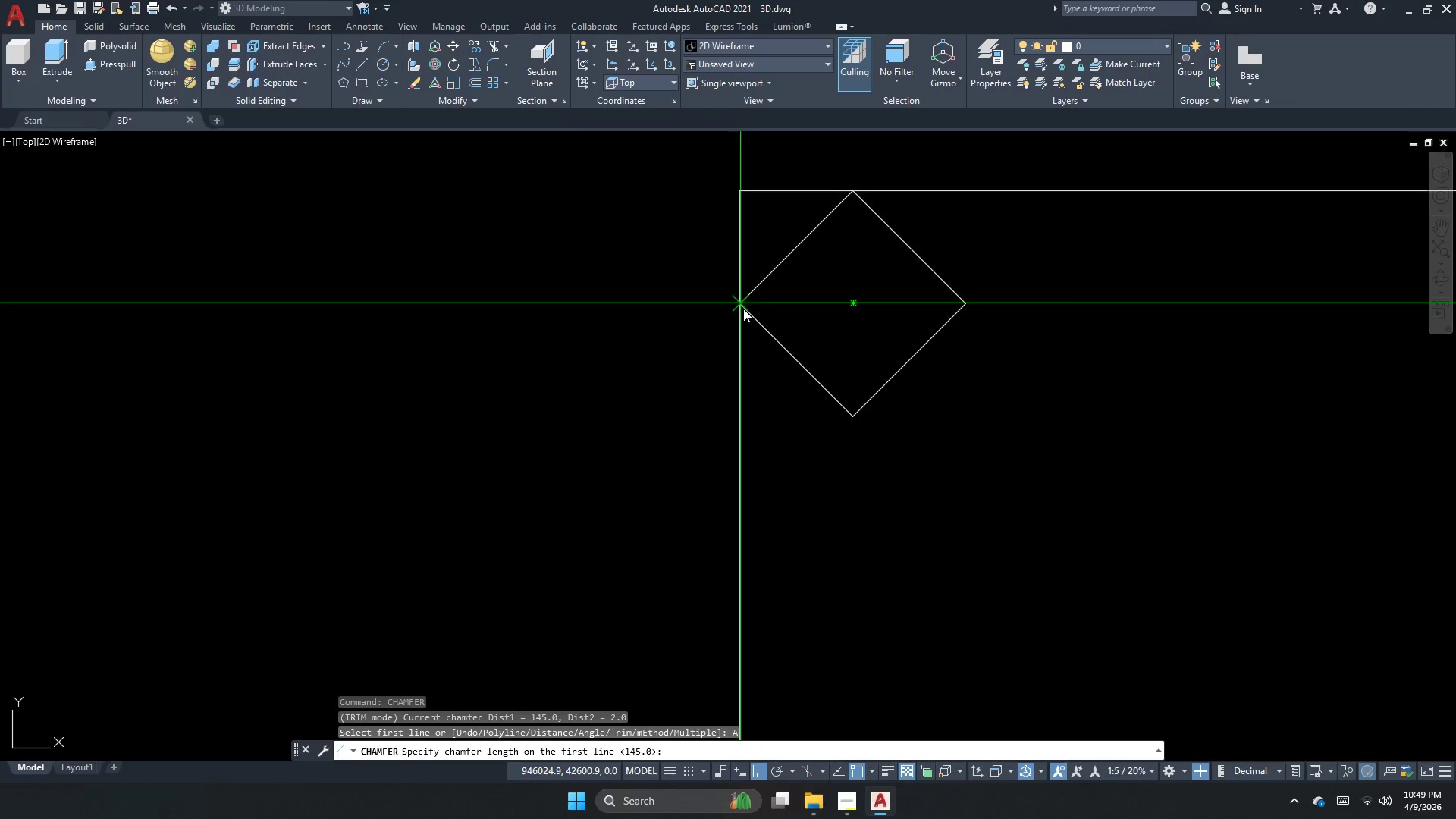 
left_click([743, 309])
 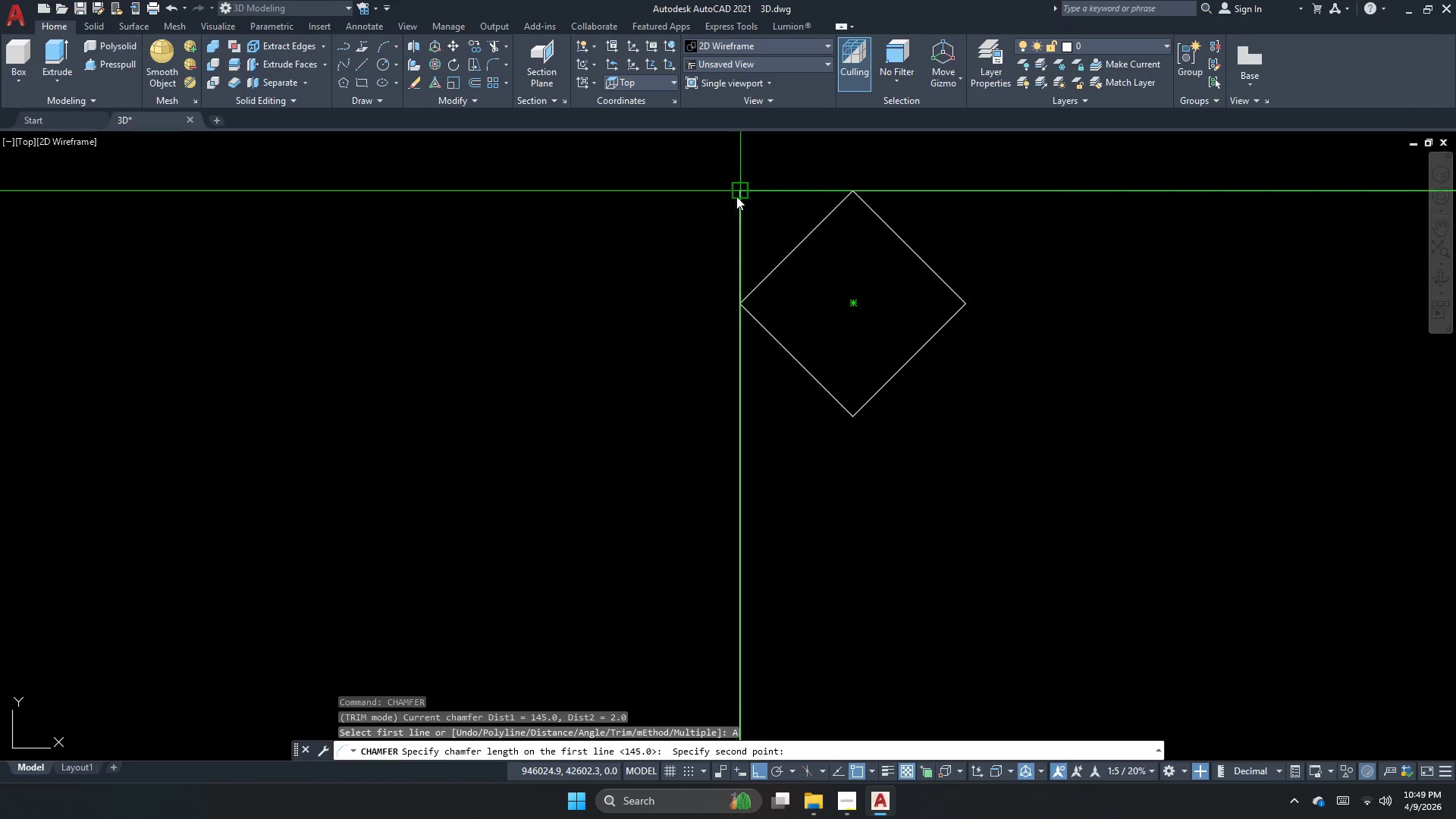 
left_click([736, 196])
 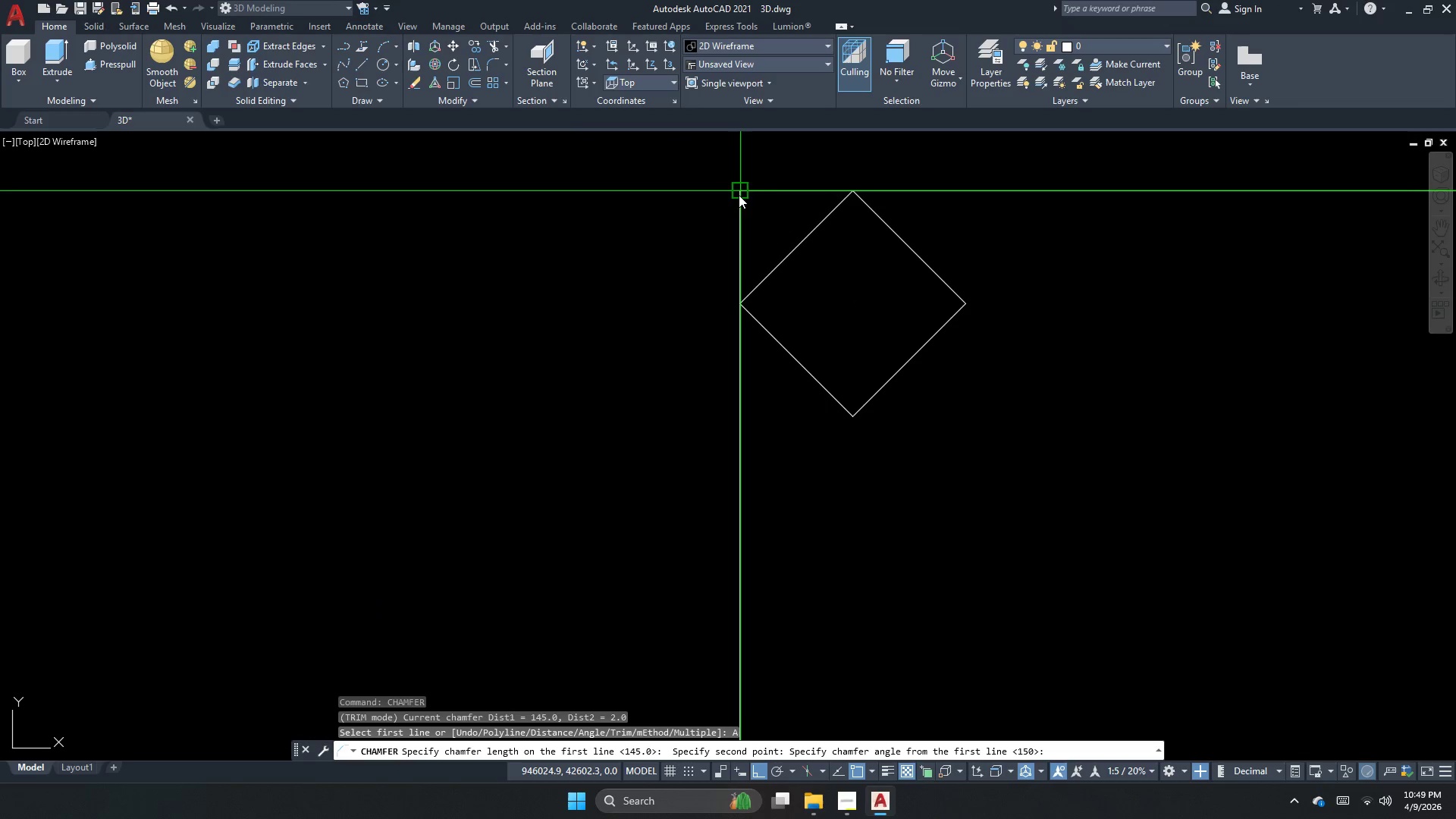 
left_click([739, 192])
 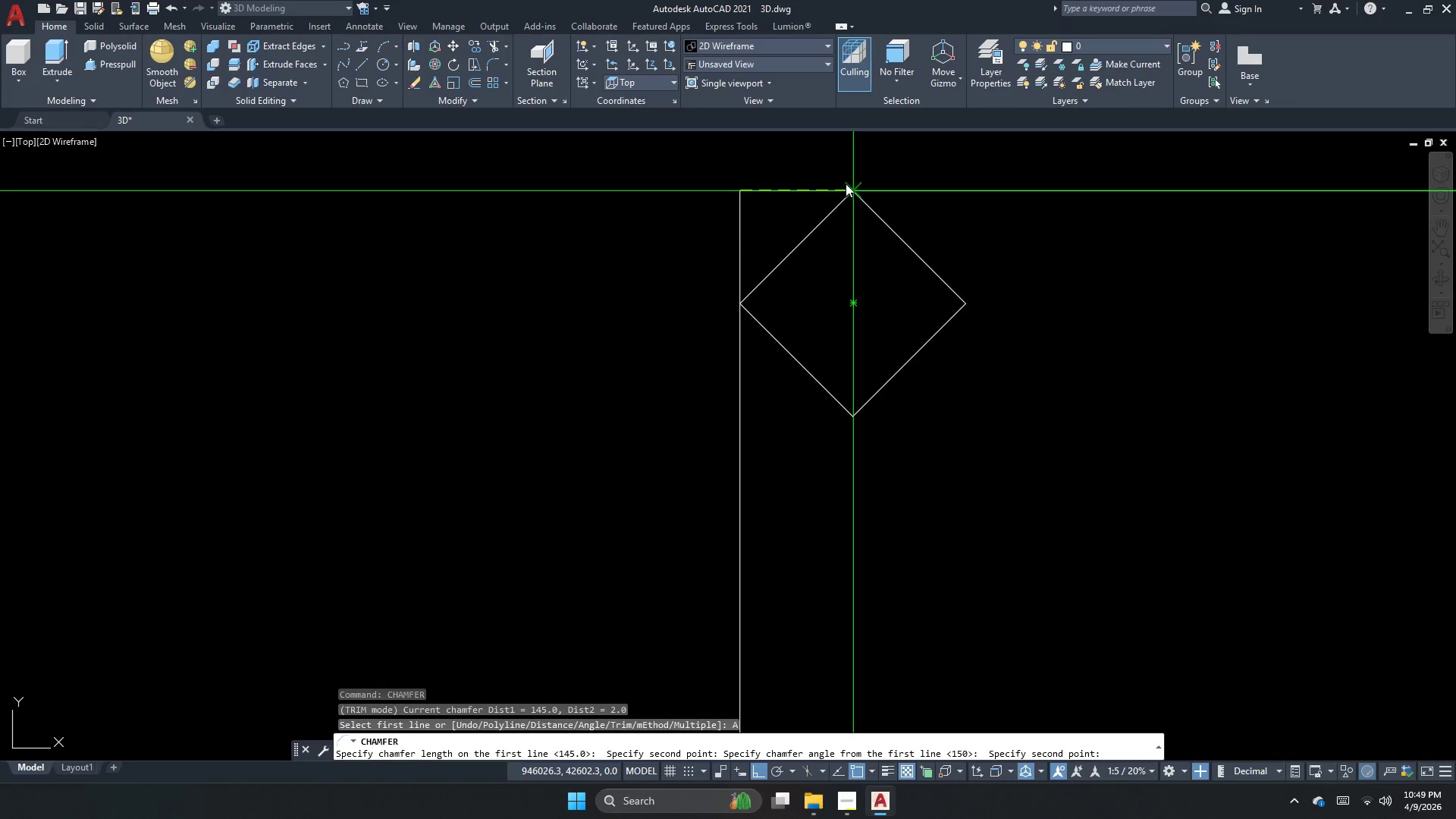 
left_click([846, 189])
 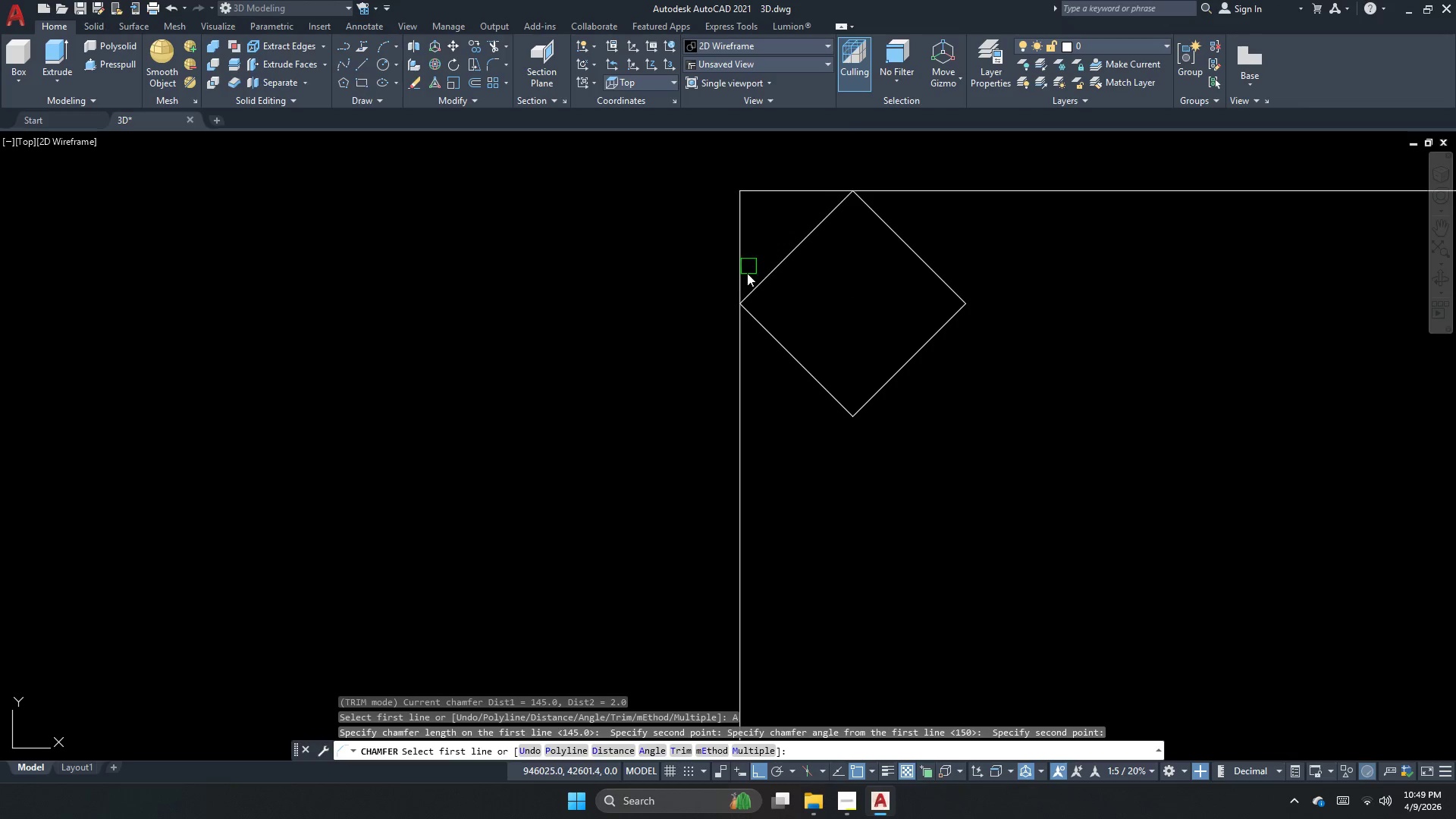 
left_click([739, 334])
 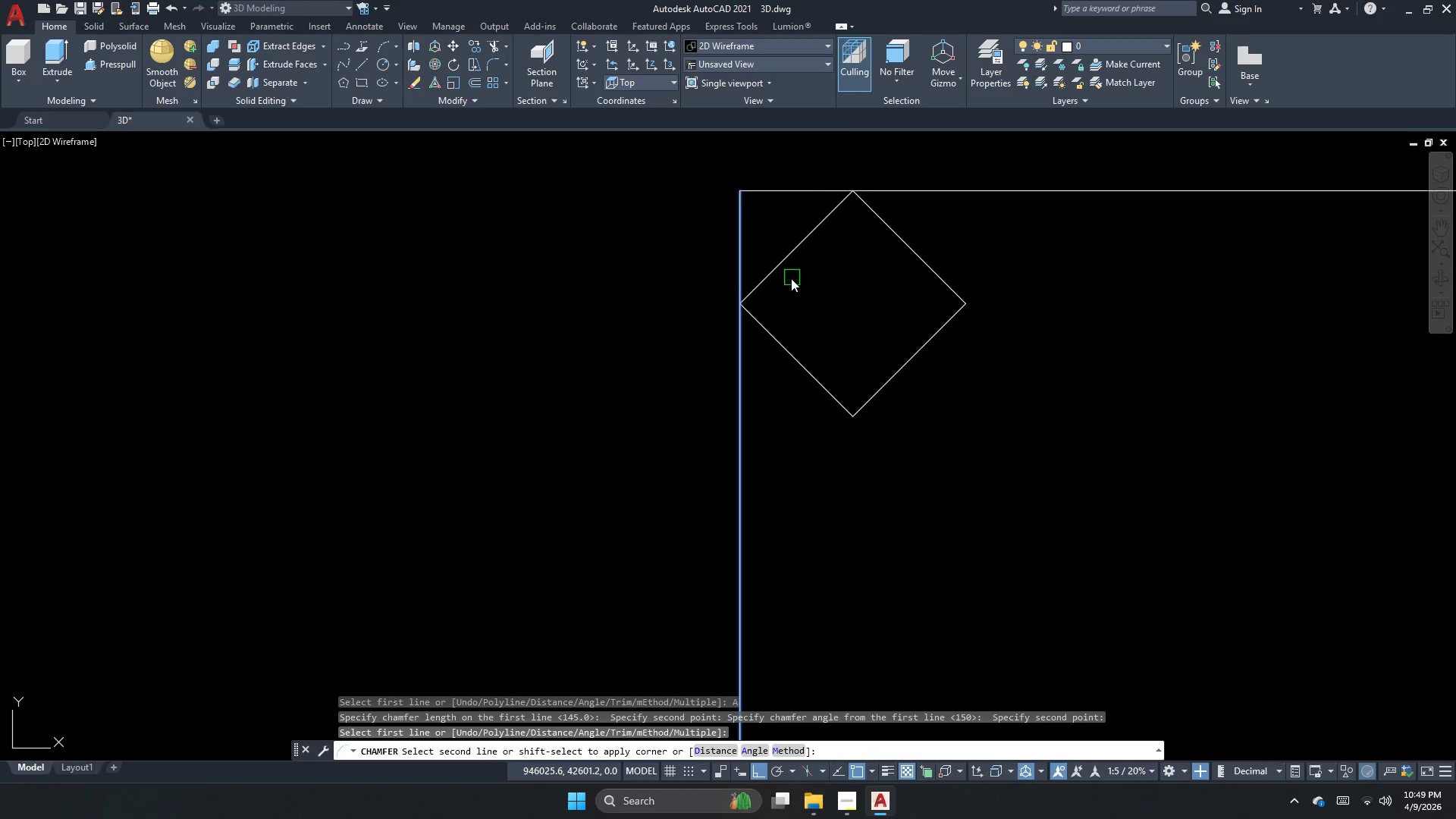 
key(Space)
 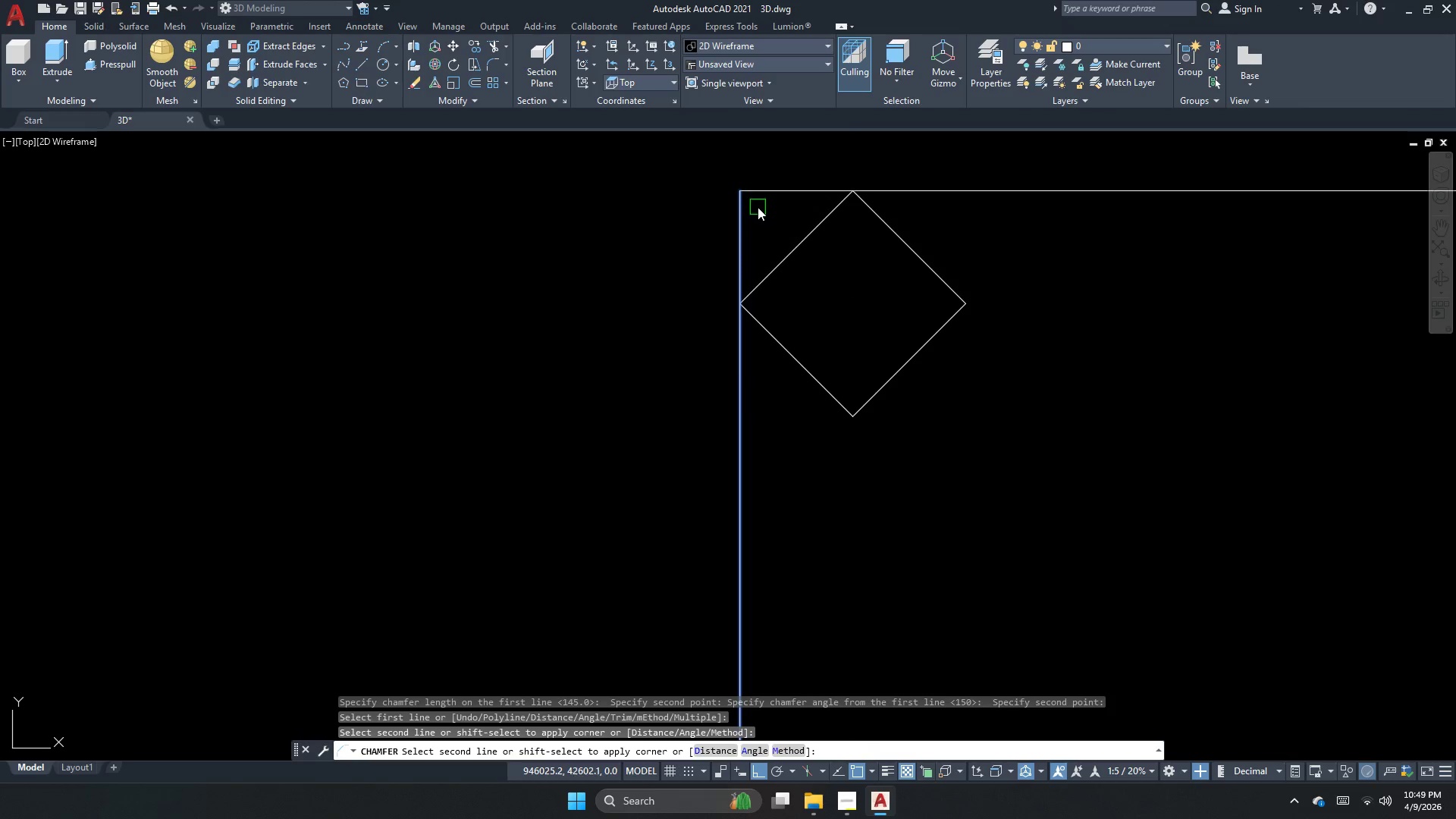 
left_click([761, 190])
 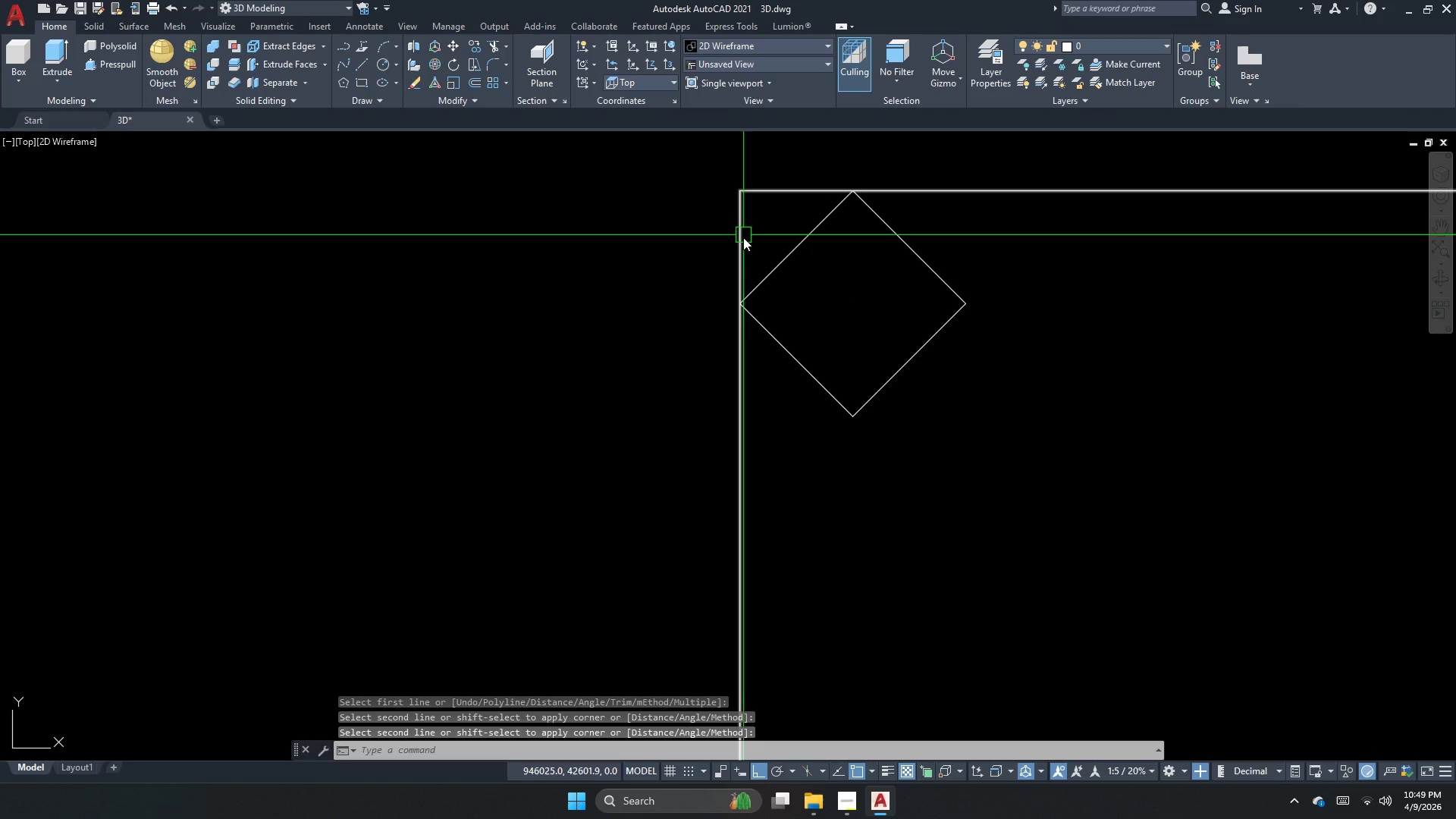 
key(Escape)
 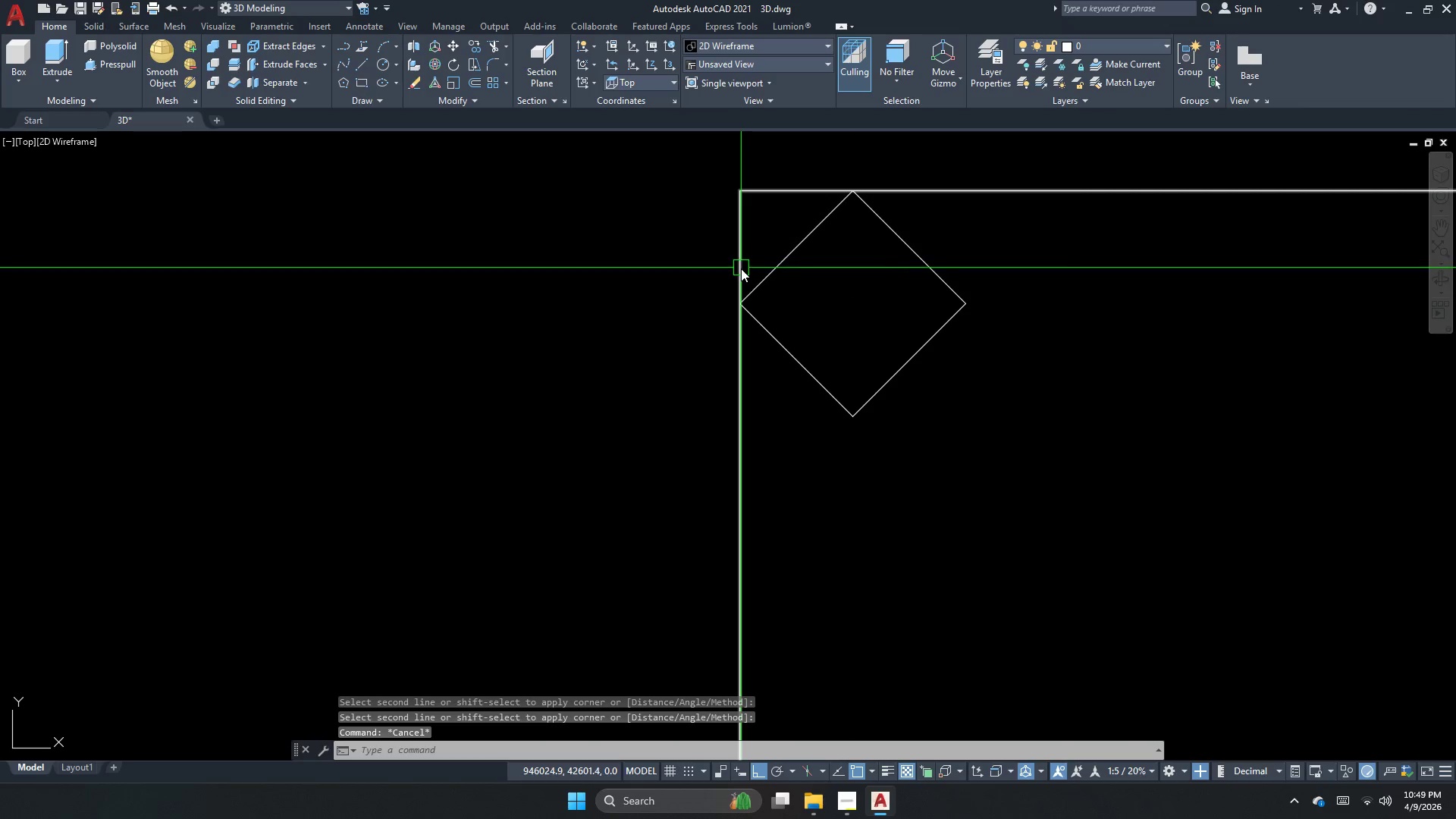 
key(Space)
 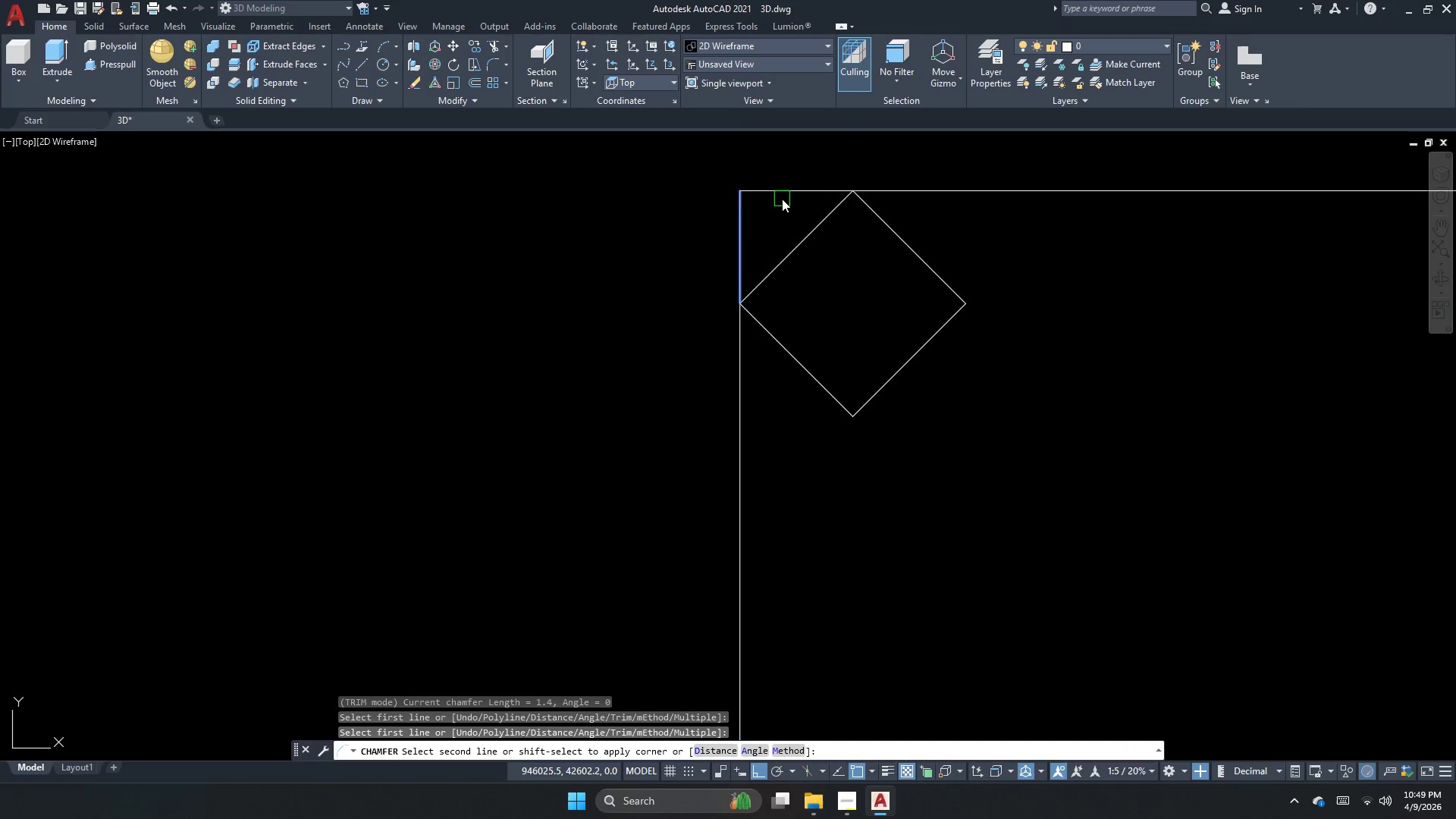 
left_click([792, 188])
 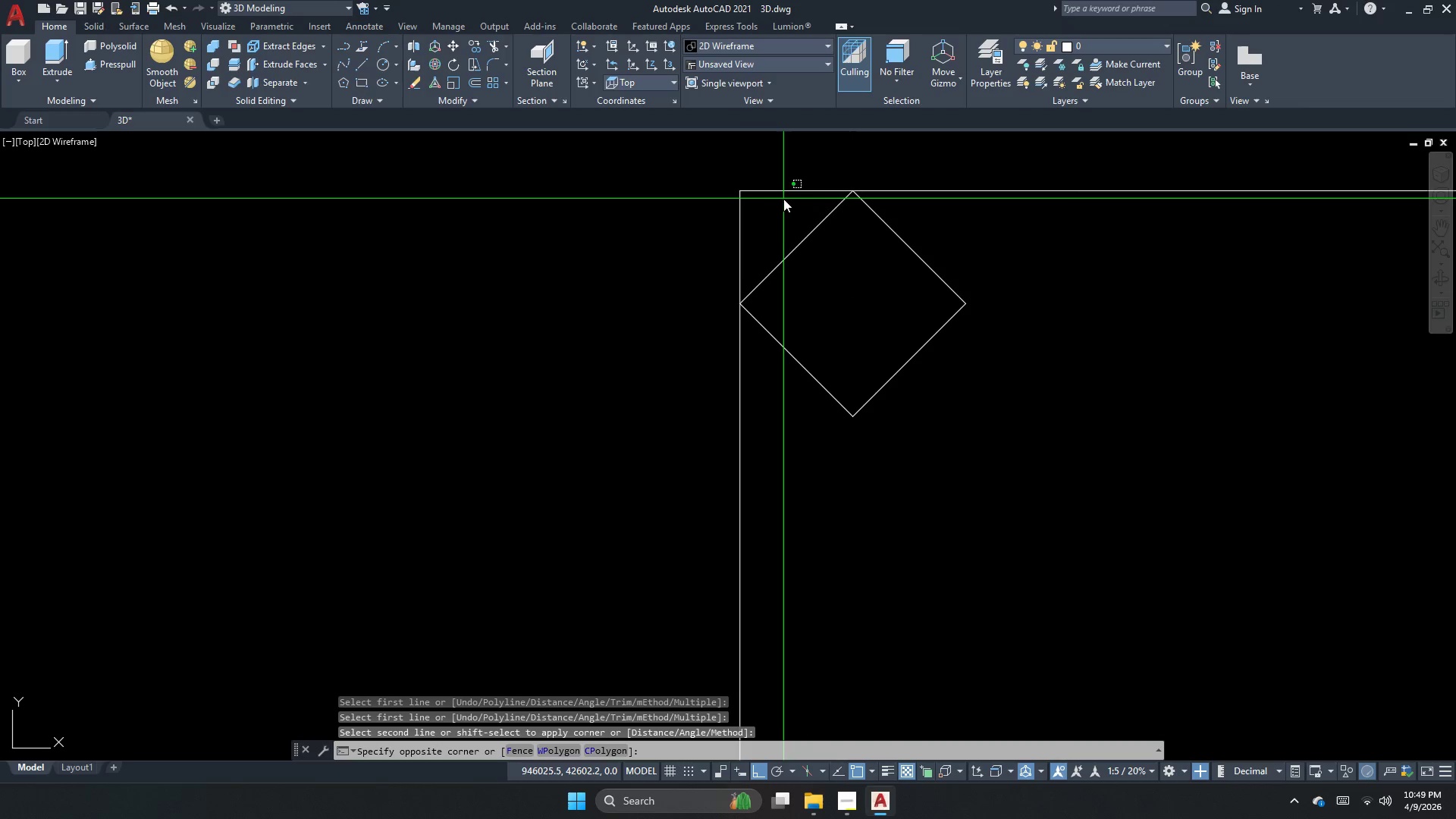 
double_click([785, 198])
 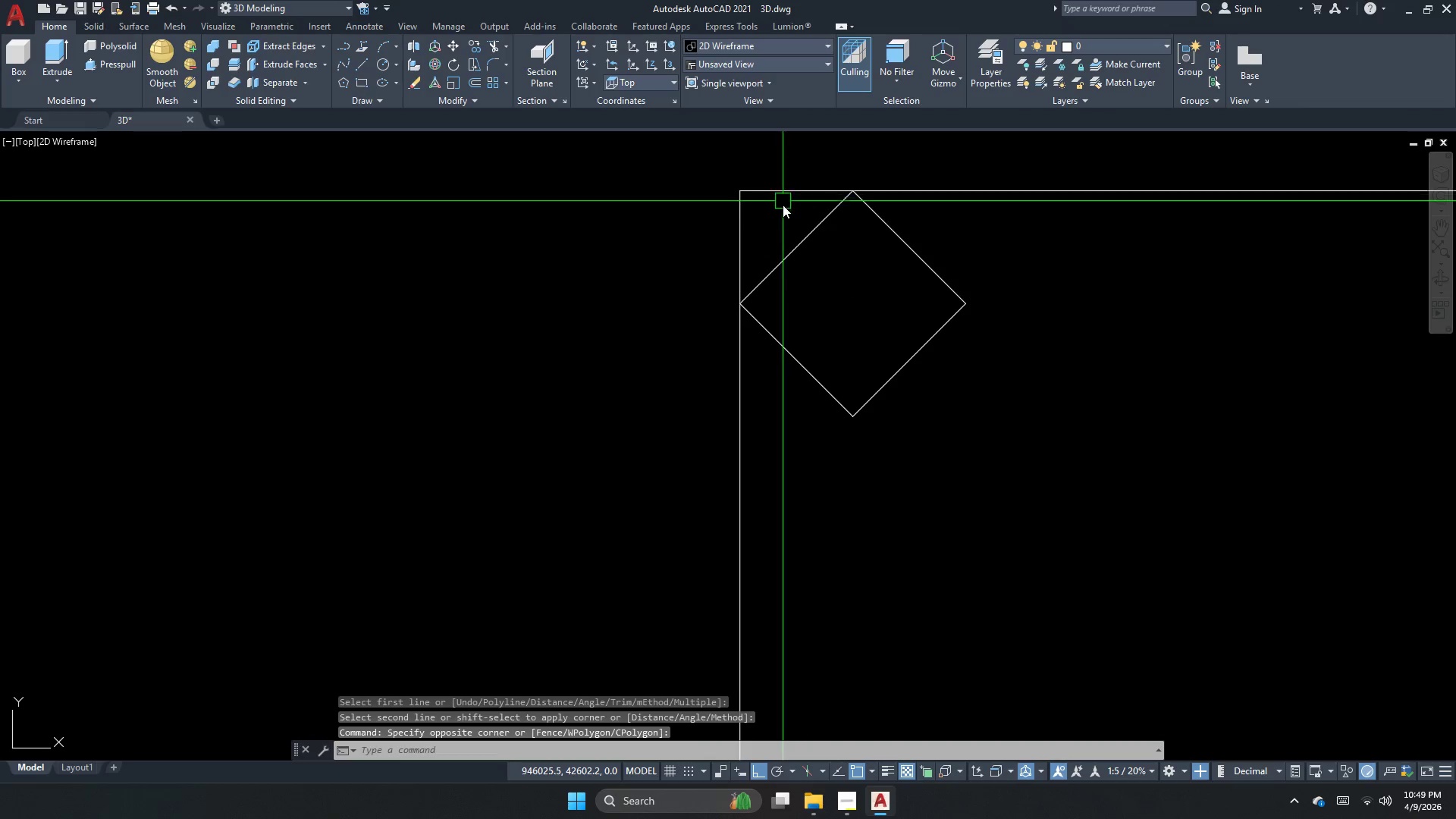 
key(Escape)
type(cham)
 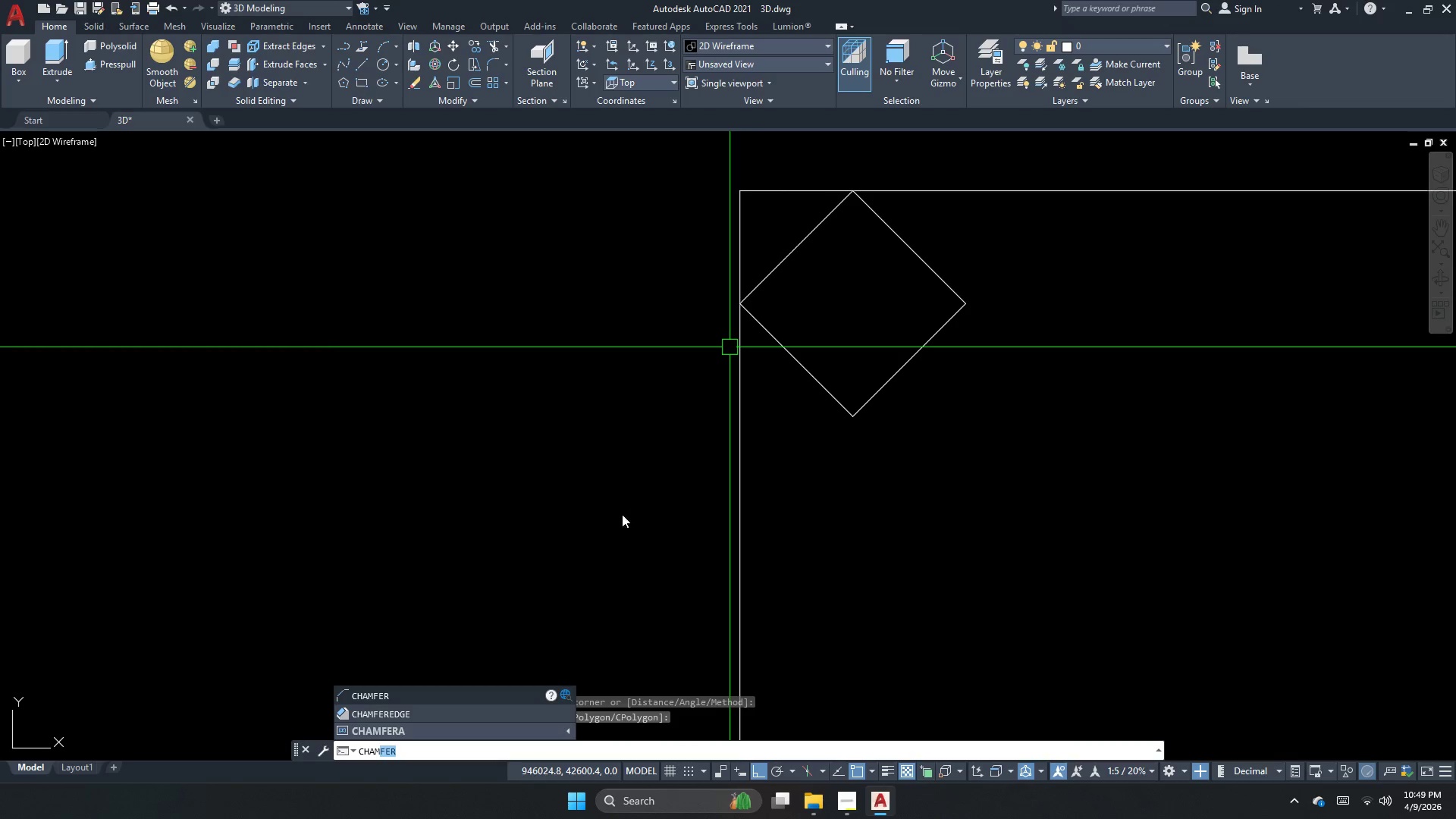 
key(Space)
 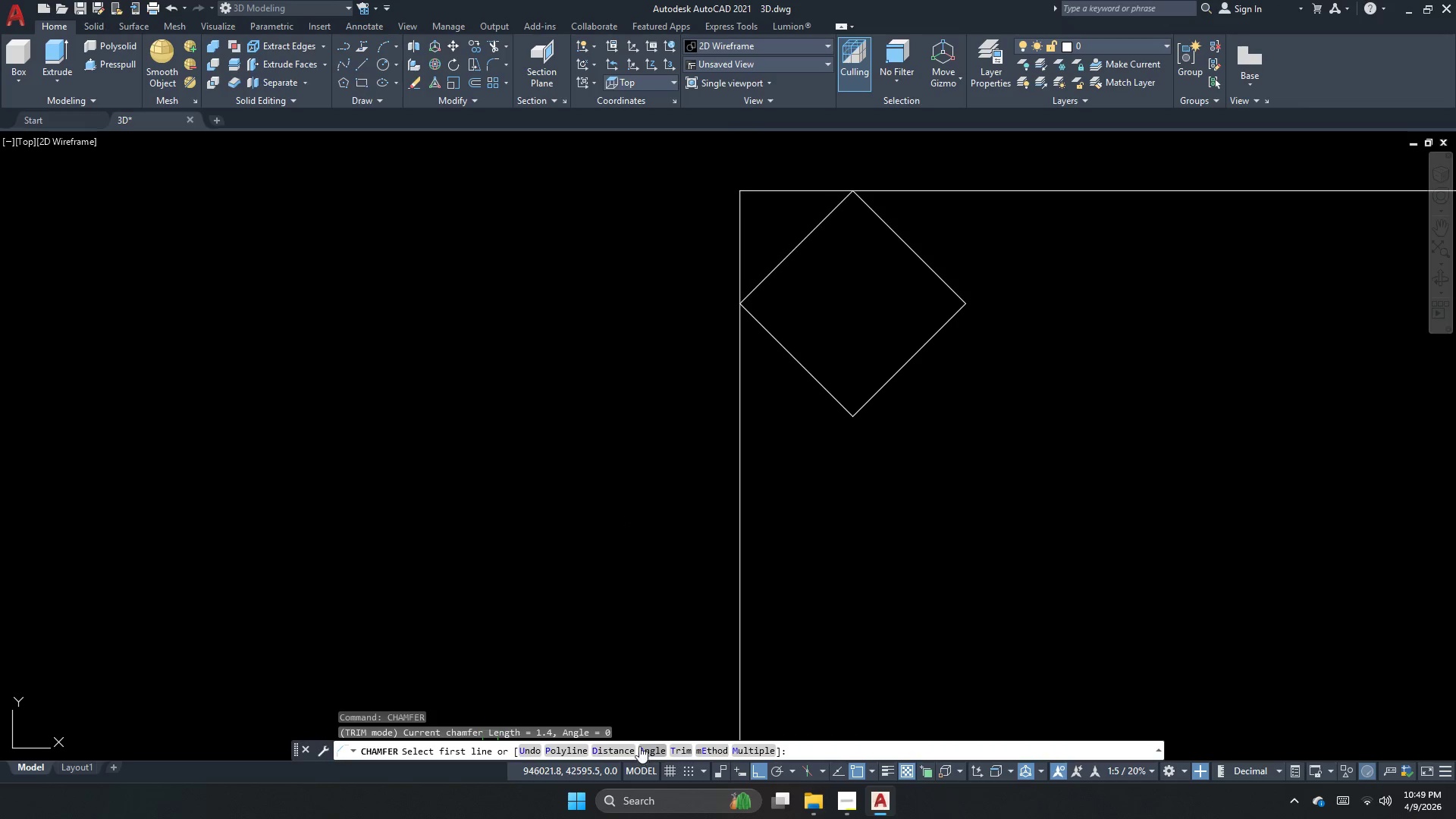 
left_click([620, 751])
 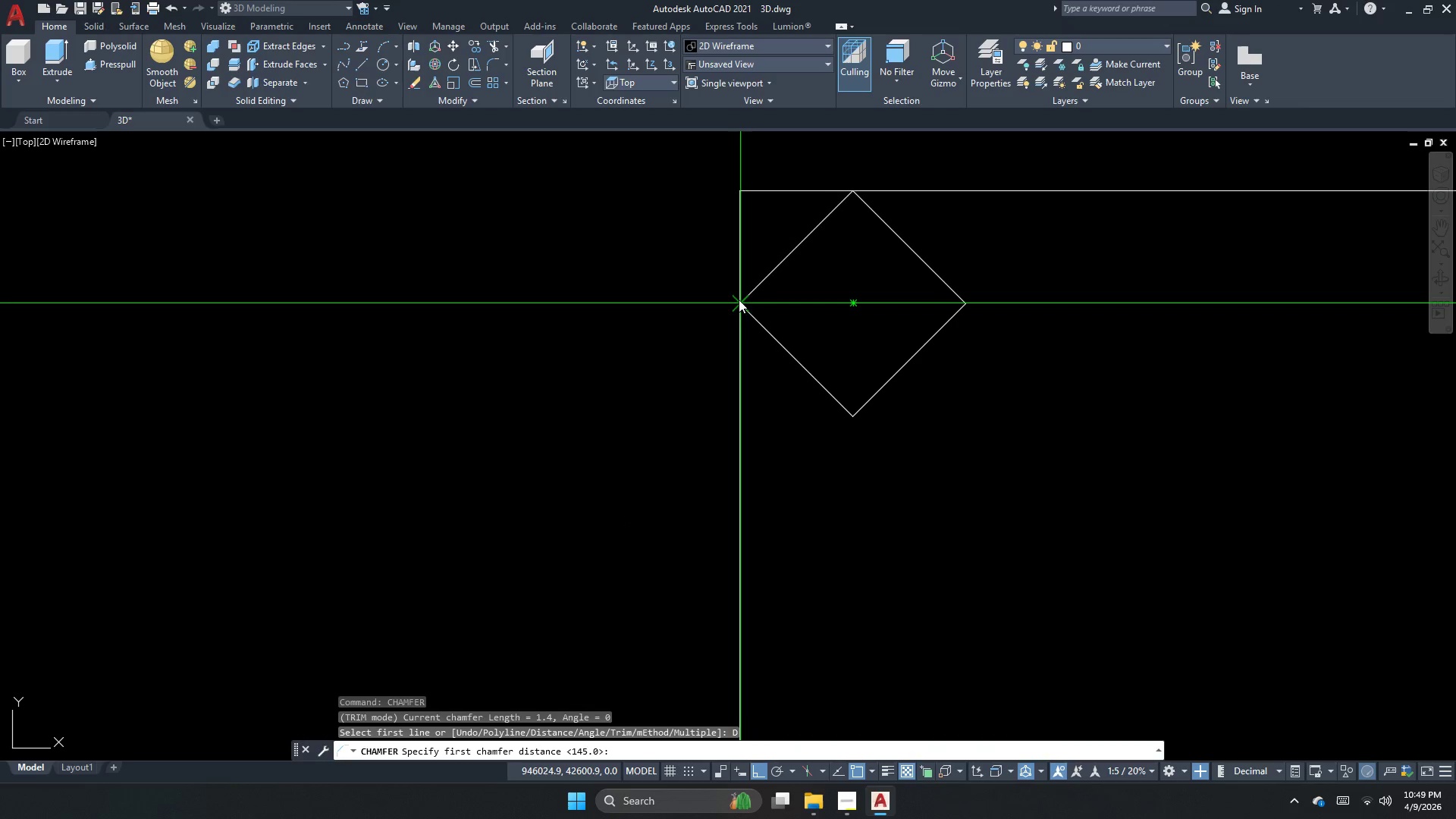 
left_click([739, 303])
 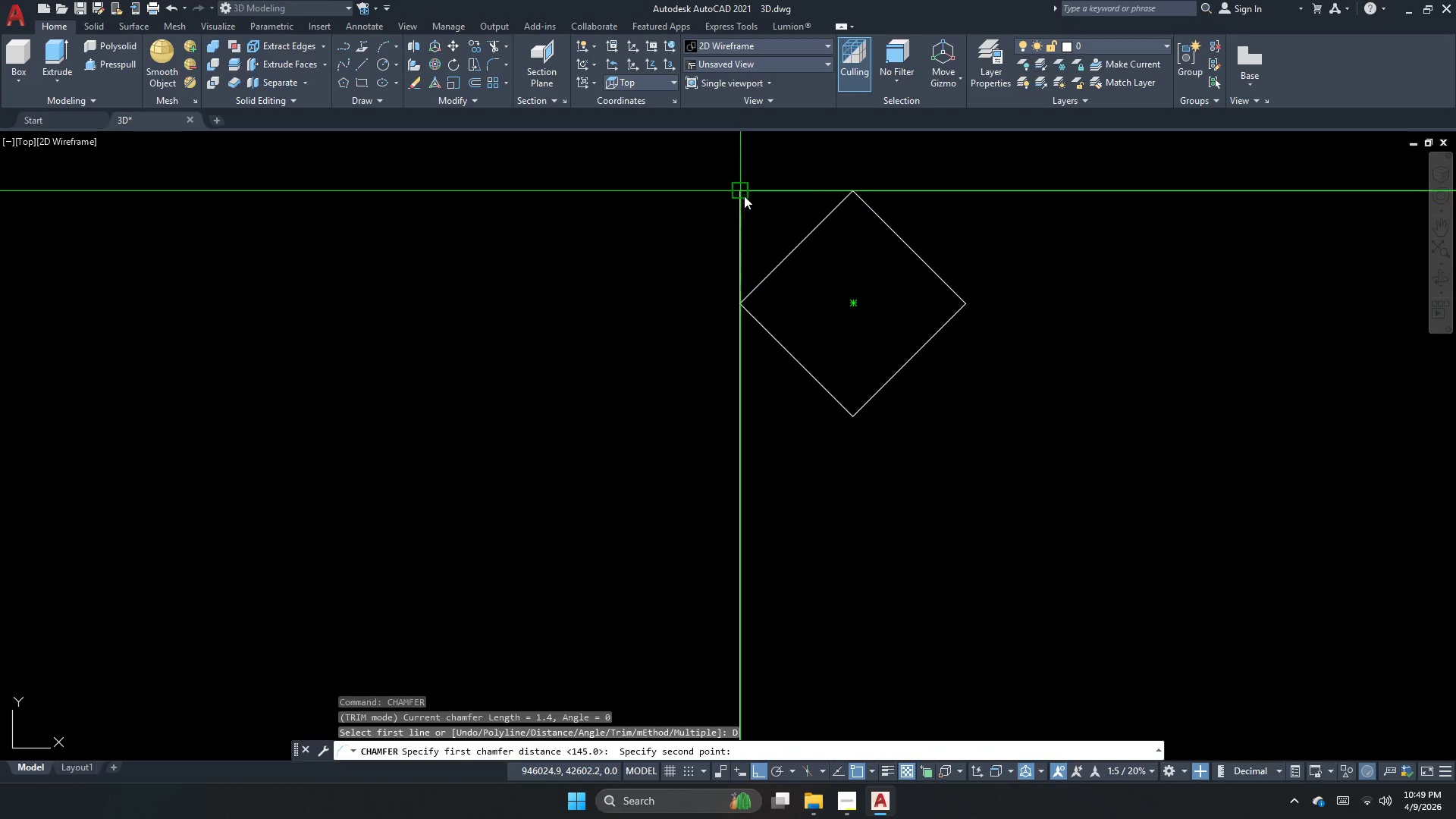 
left_click([741, 192])
 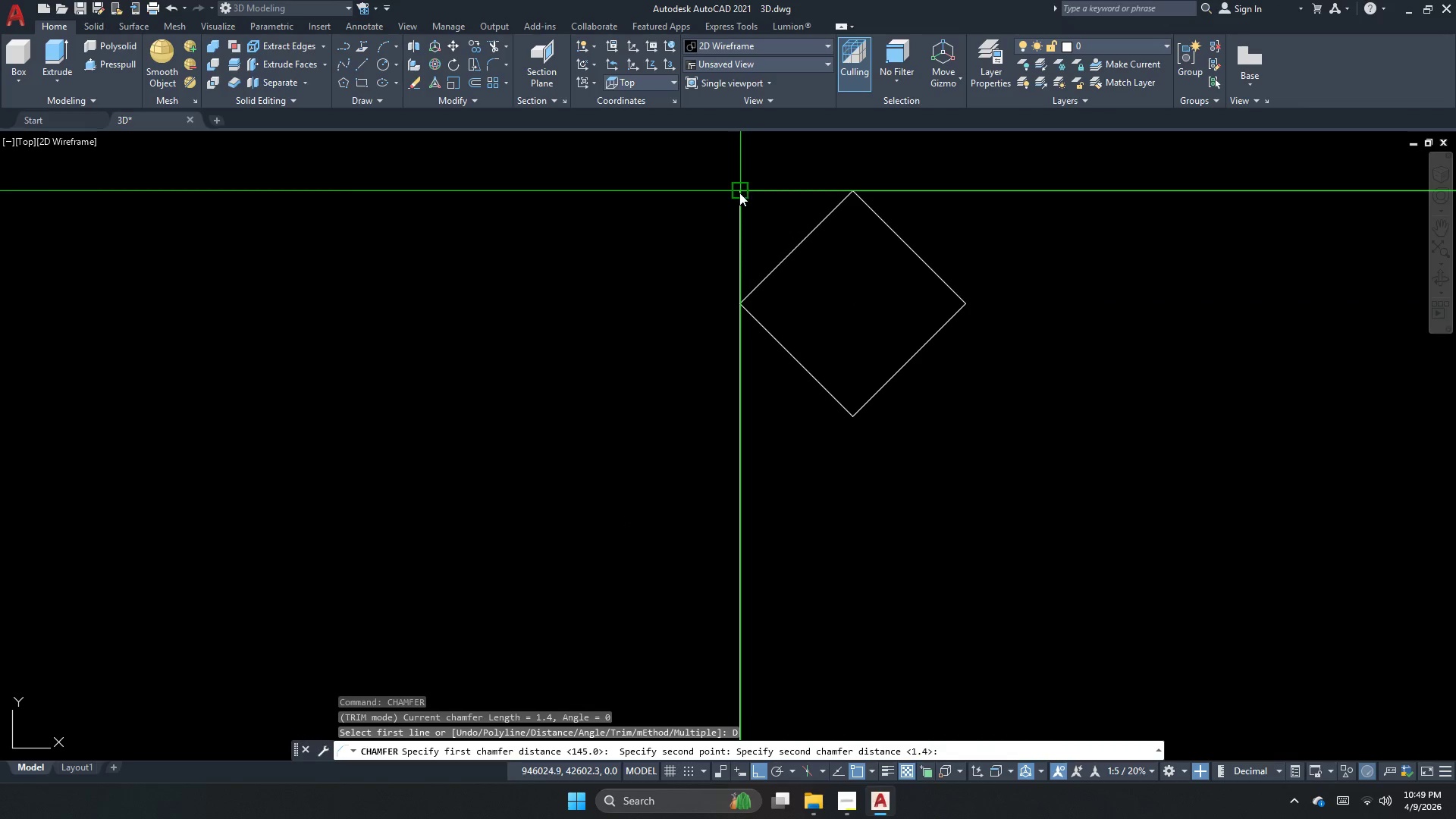 
left_click([734, 193])
 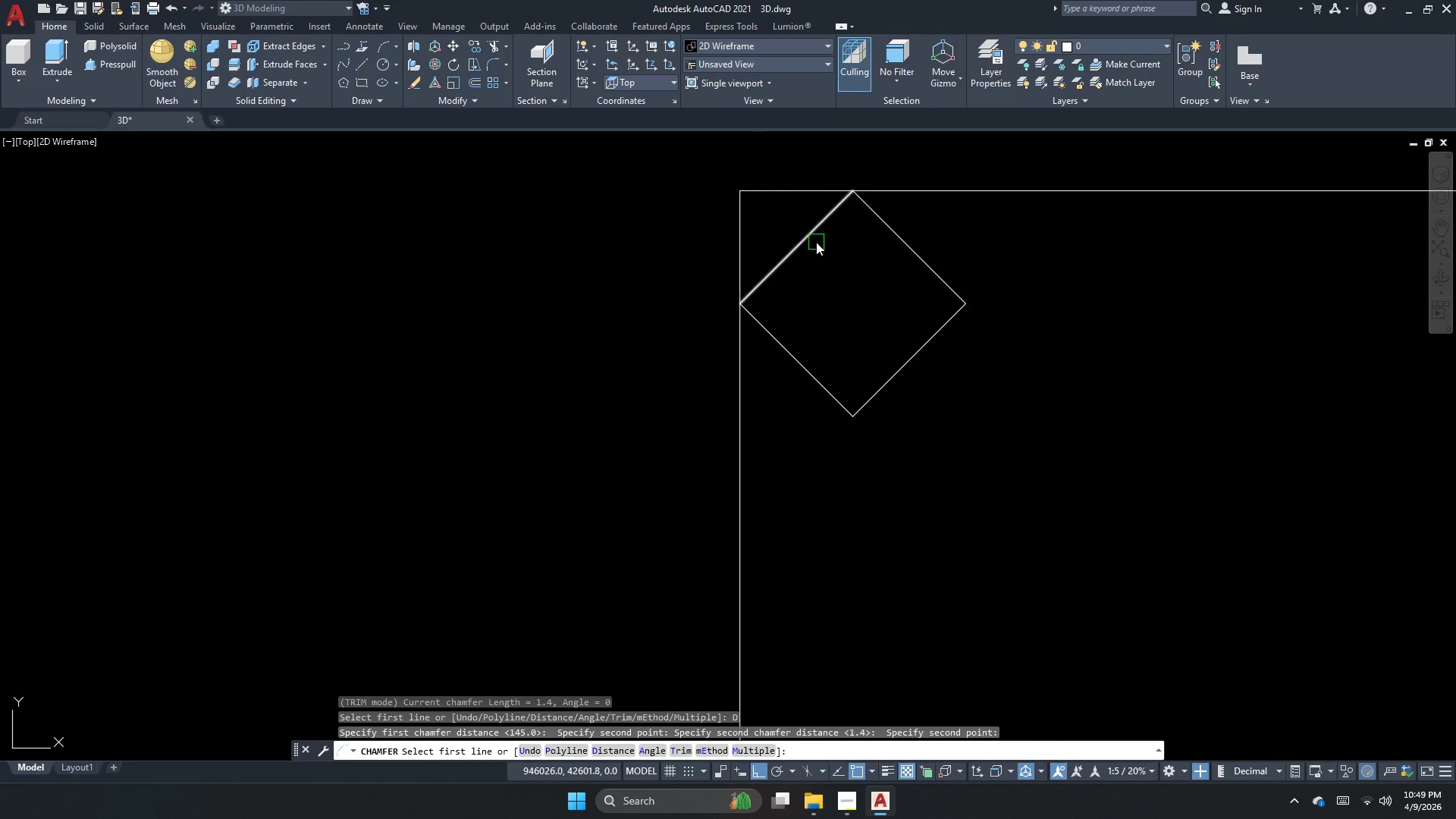 
left_click([747, 336])
 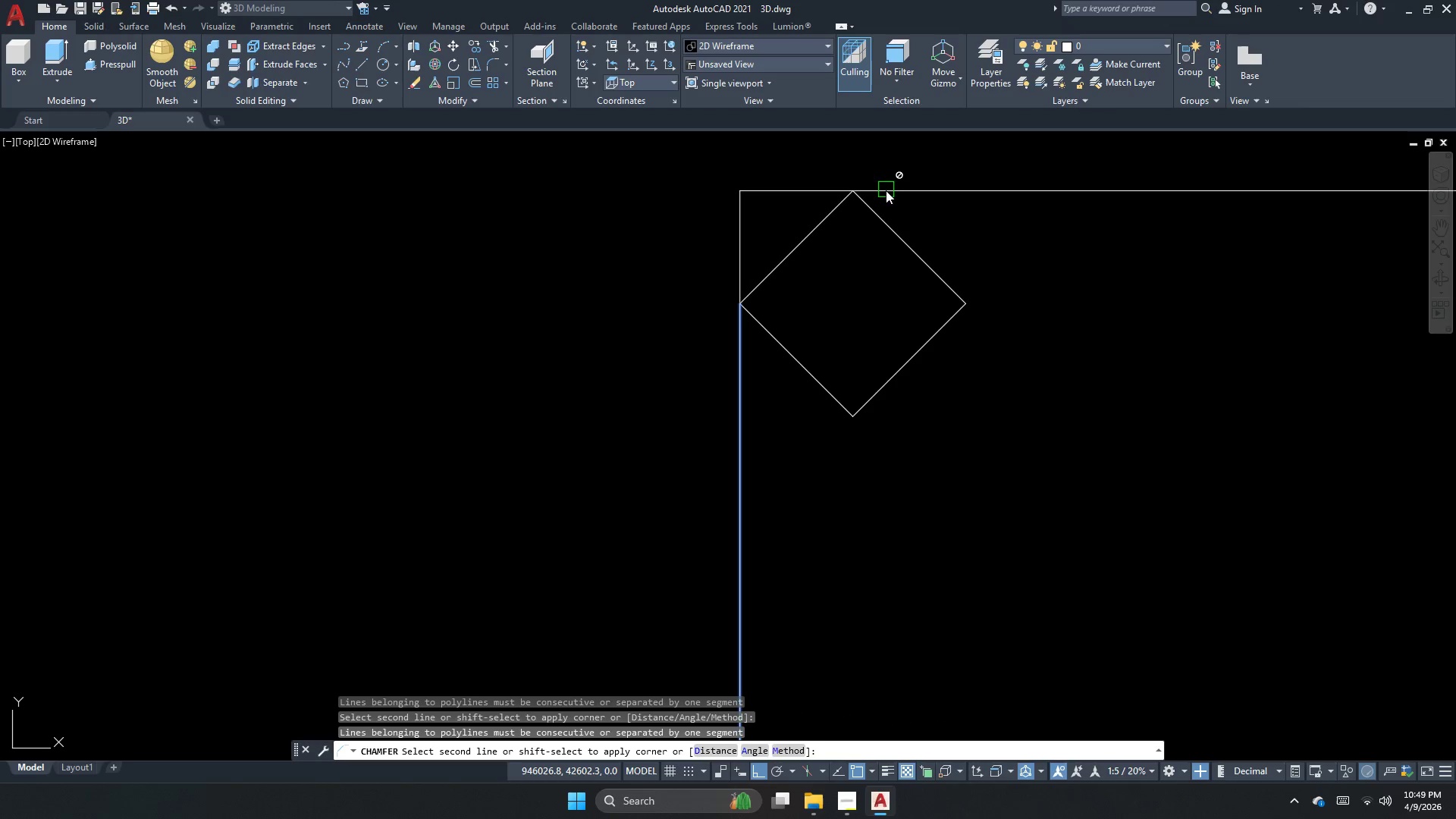 
key(Escape)
 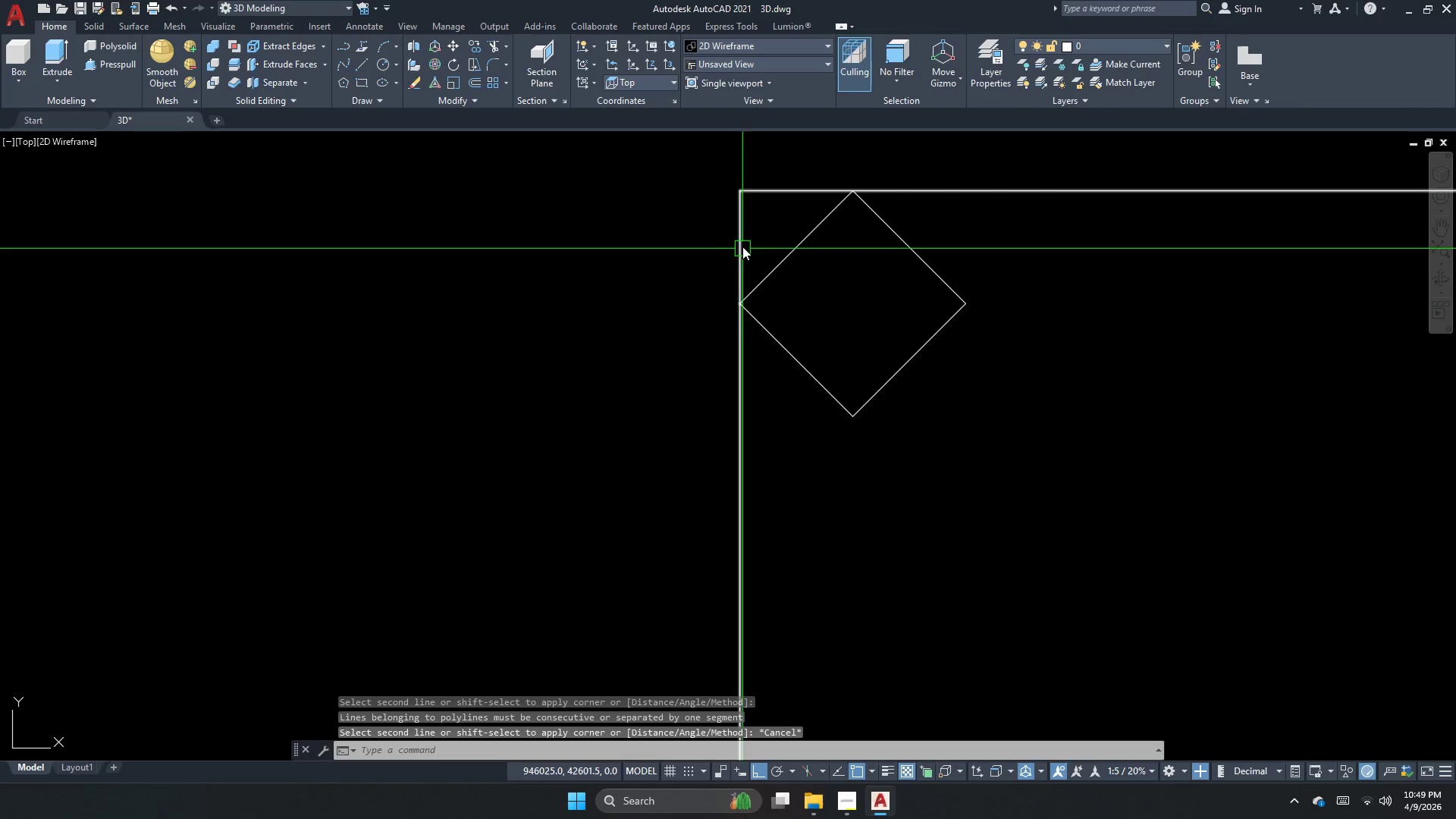 
key(Space)
 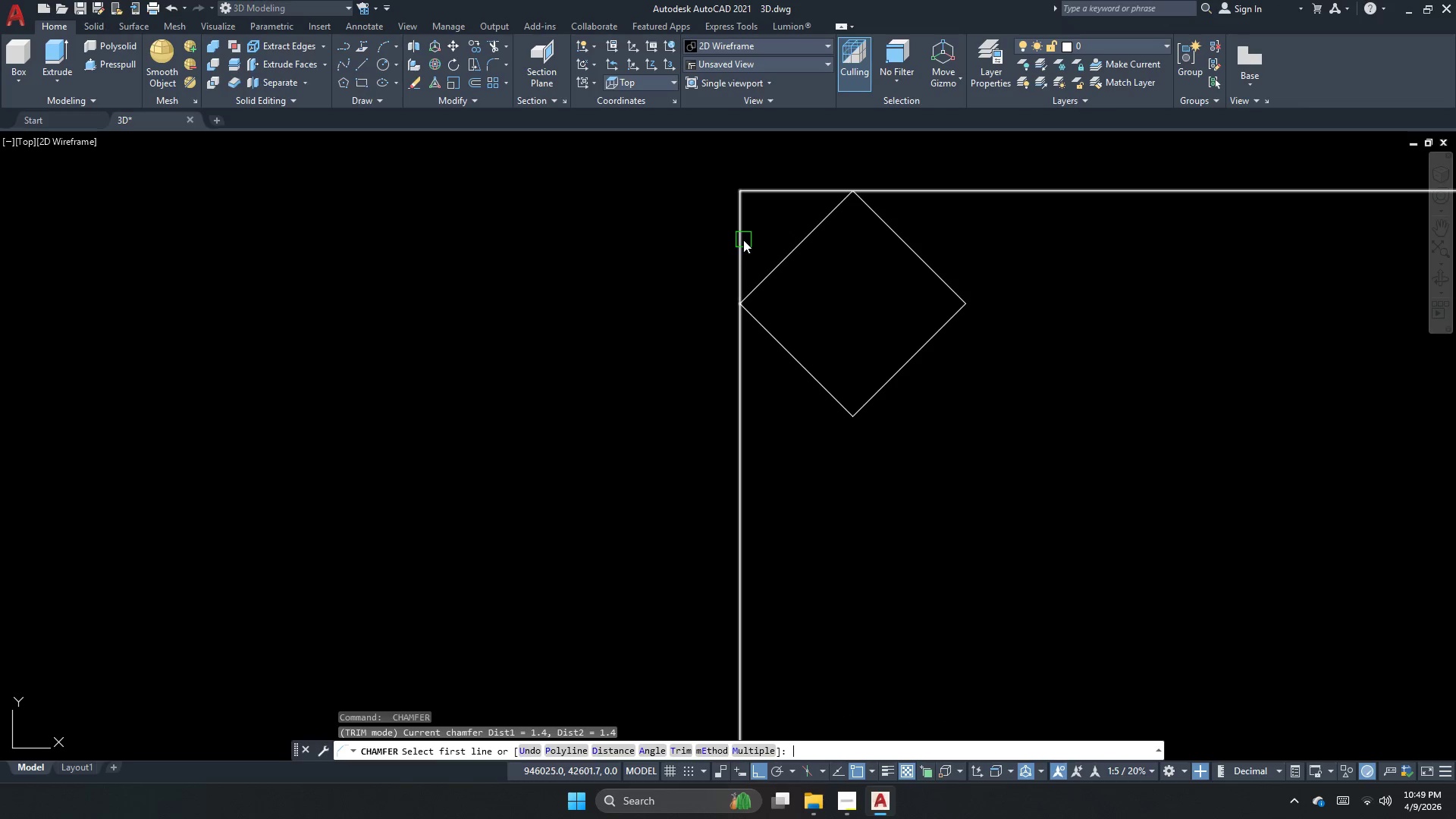 
left_click_drag(start_coordinate=[742, 240], to_coordinate=[745, 234])
 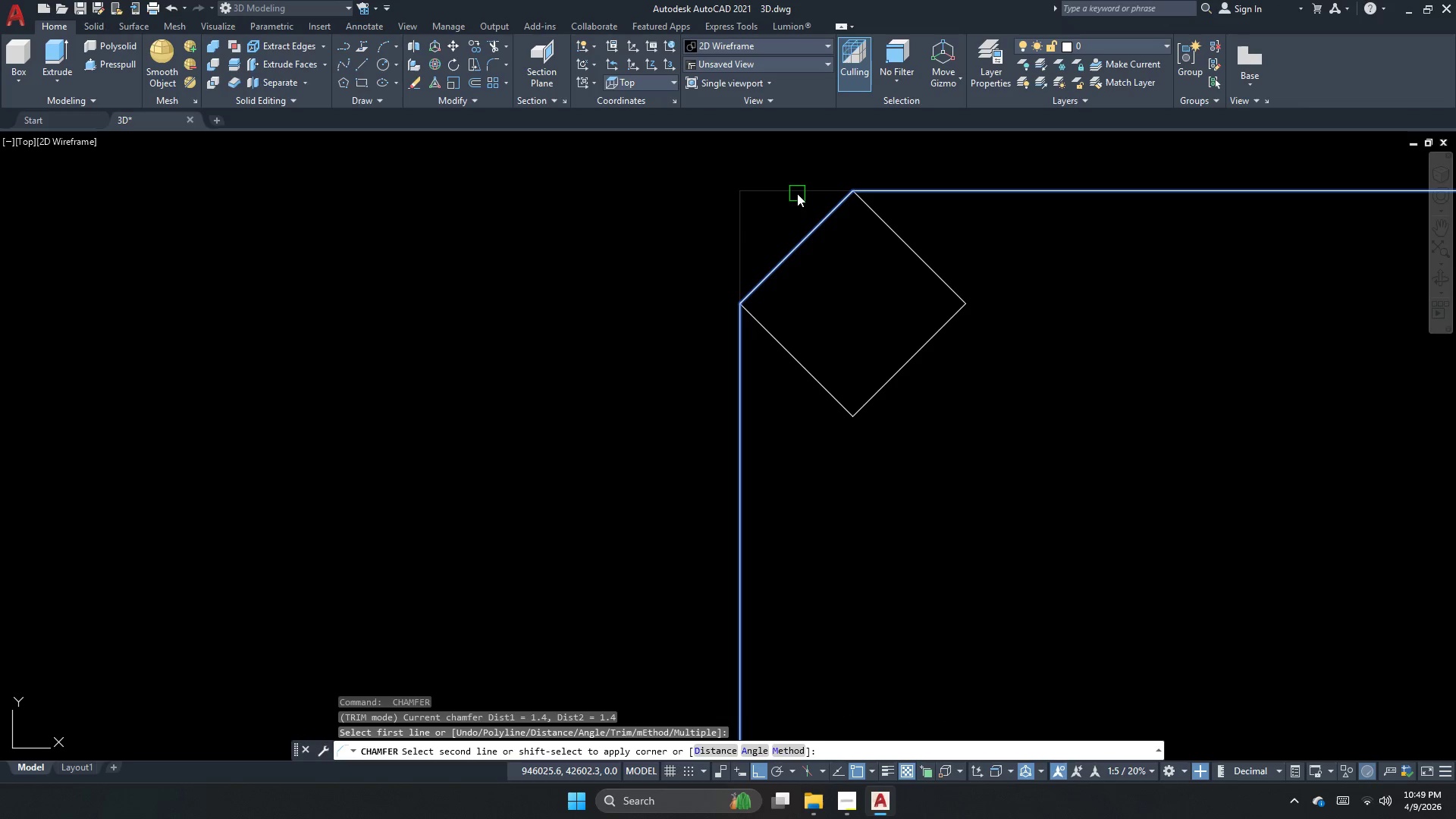 
left_click([797, 193])
 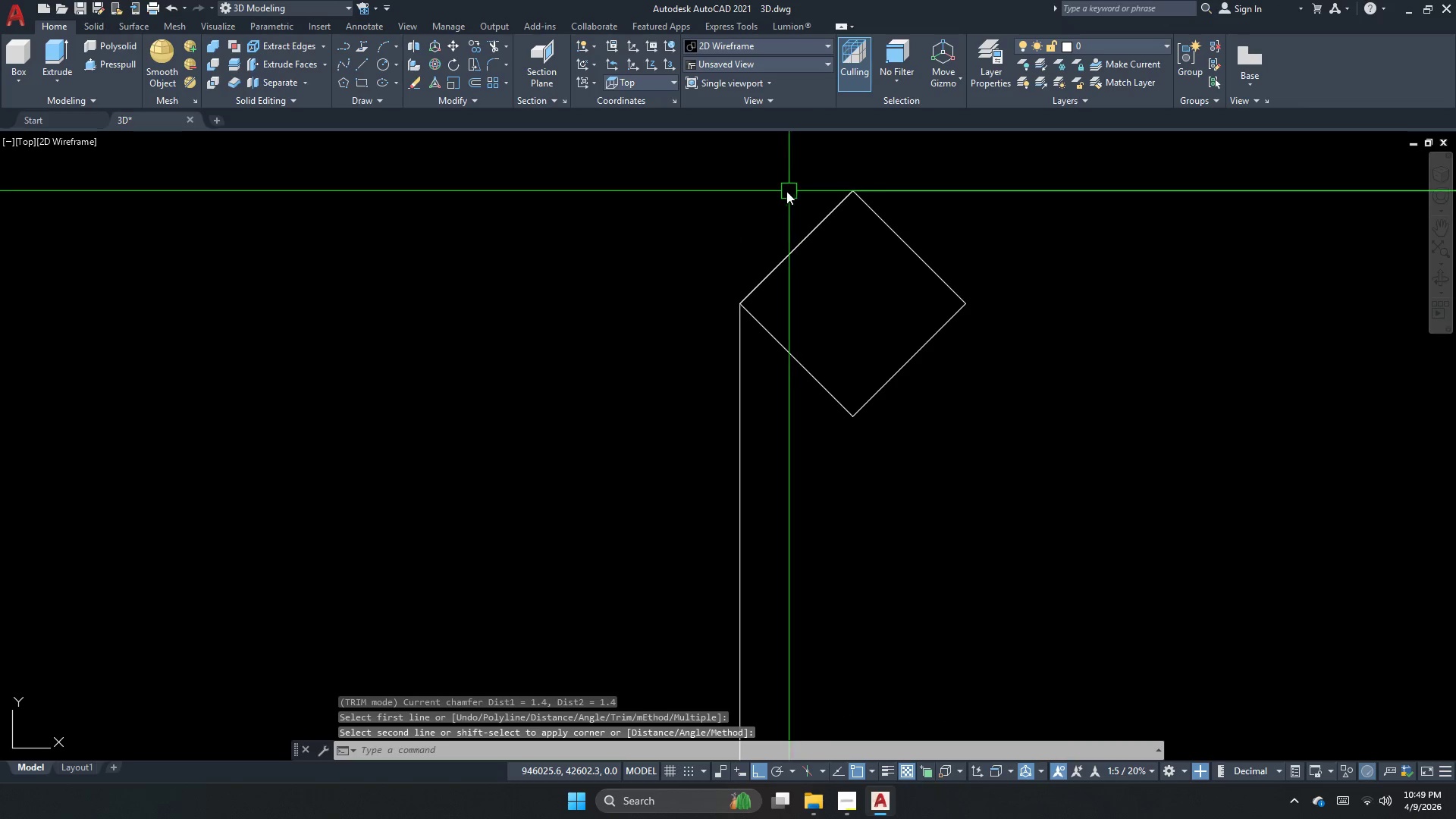 
key(Escape)
 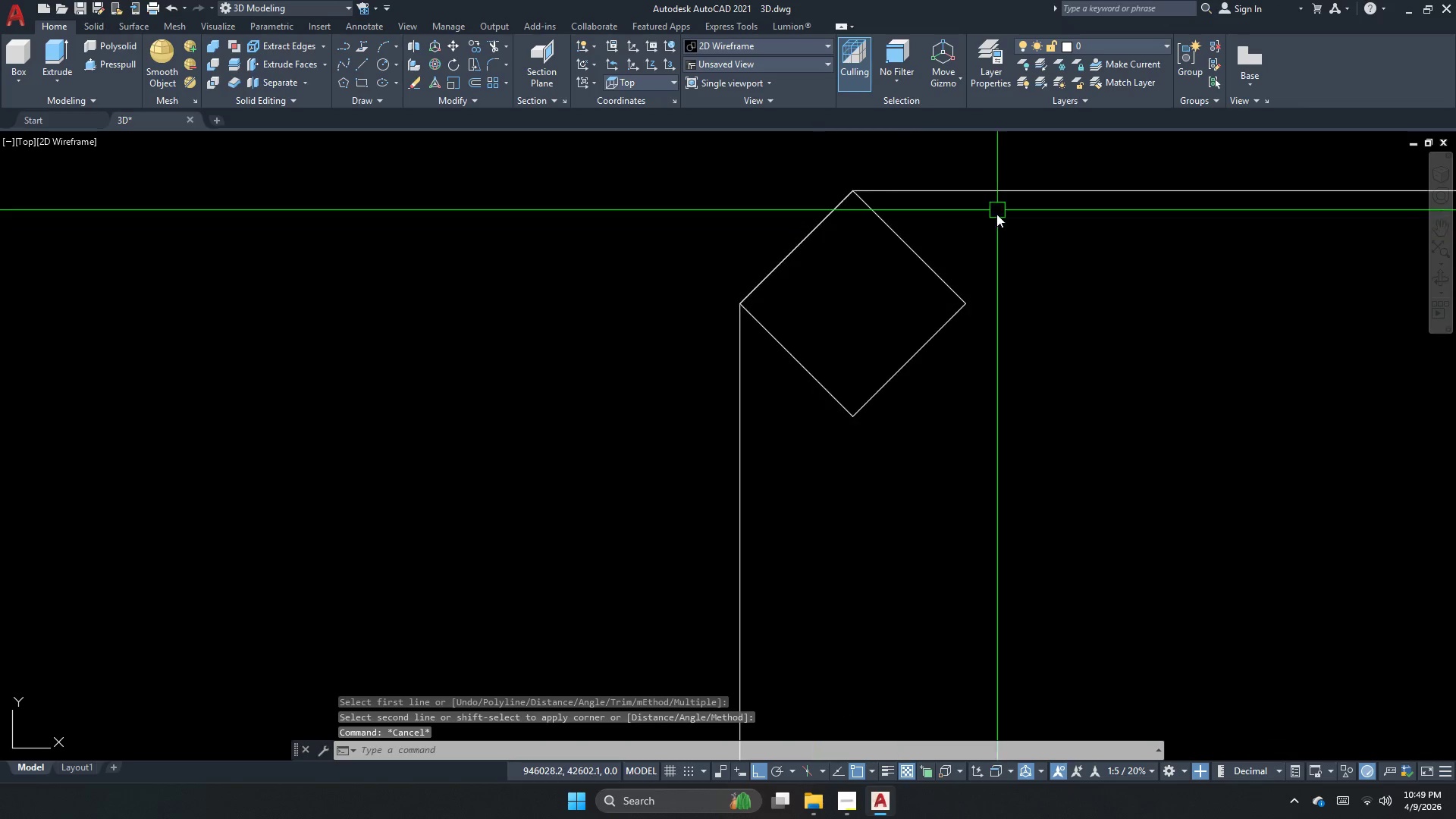 
left_click_drag(start_coordinate=[995, 255], to_coordinate=[990, 254])
 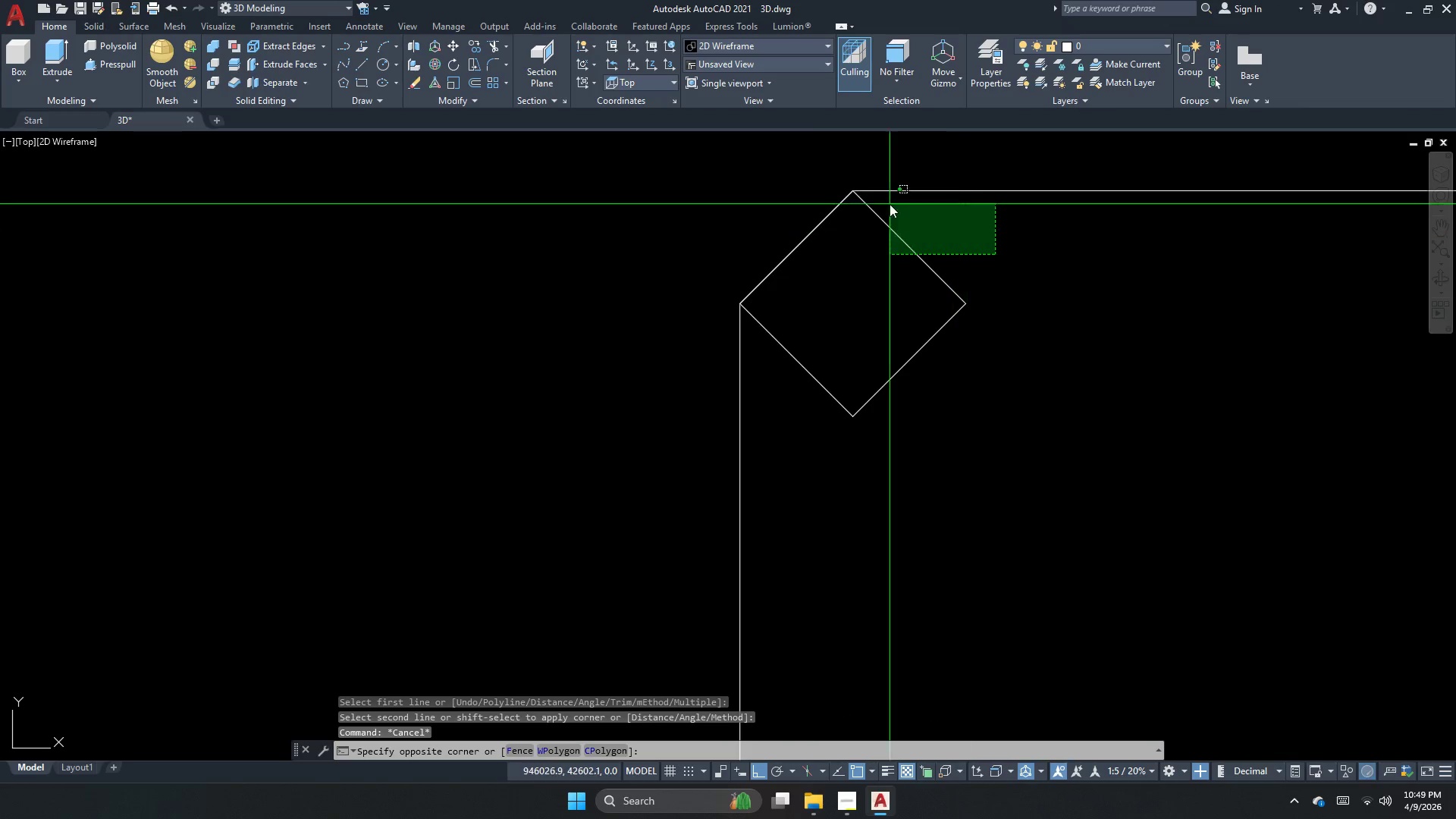 
left_click_drag(start_coordinate=[799, 178], to_coordinate=[756, 181])
 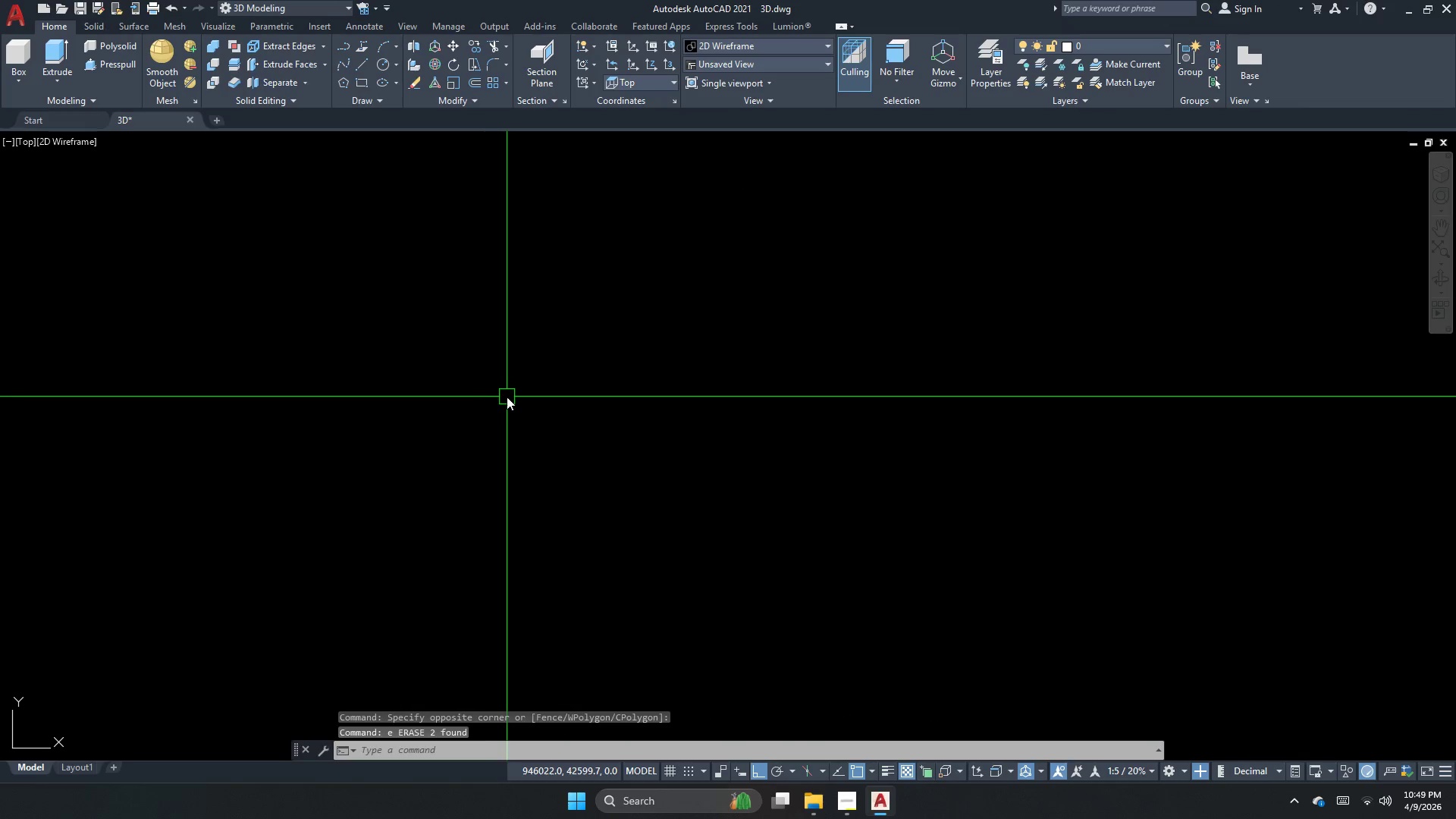 
key(E)
 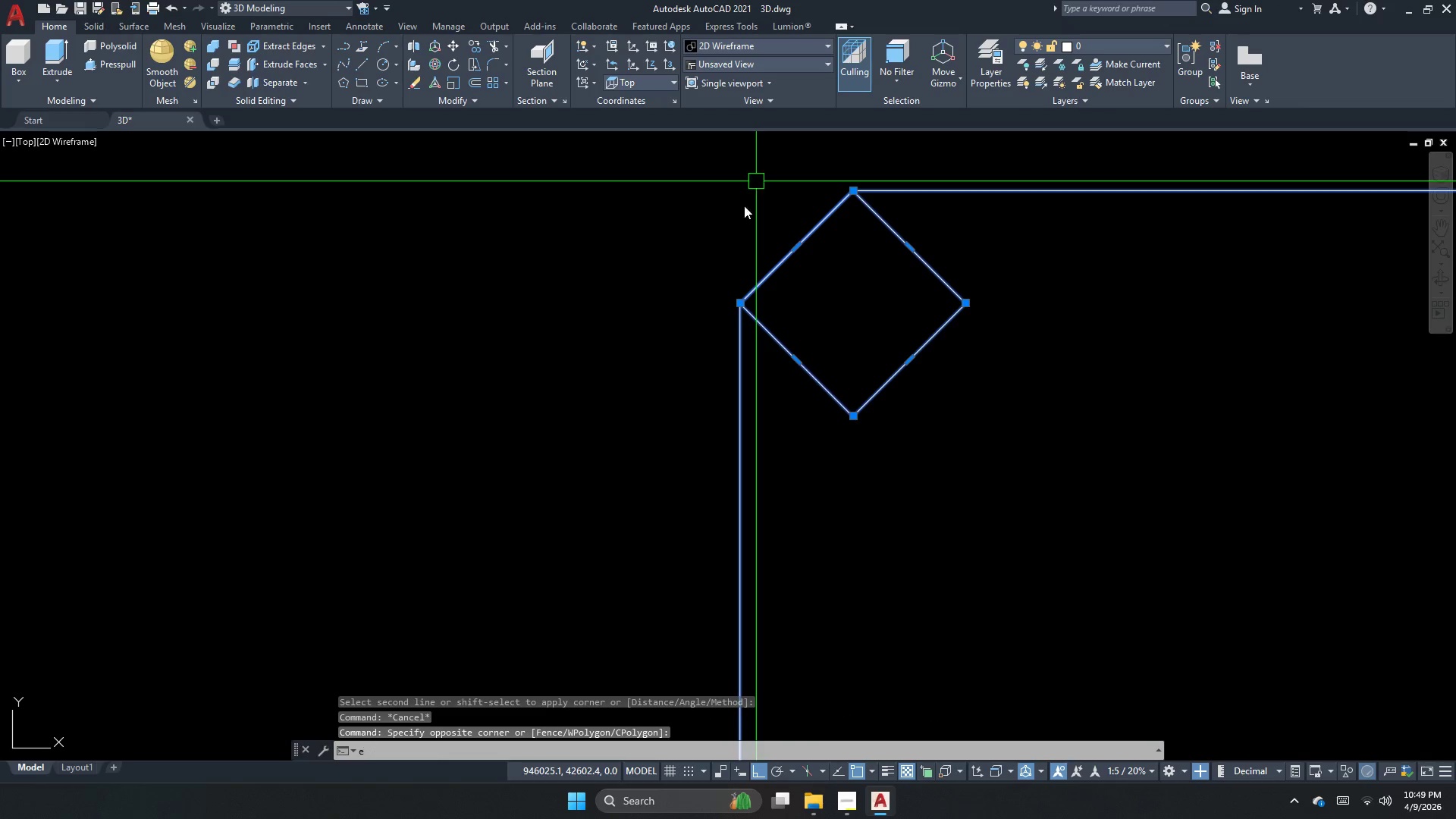 
key(Space)
 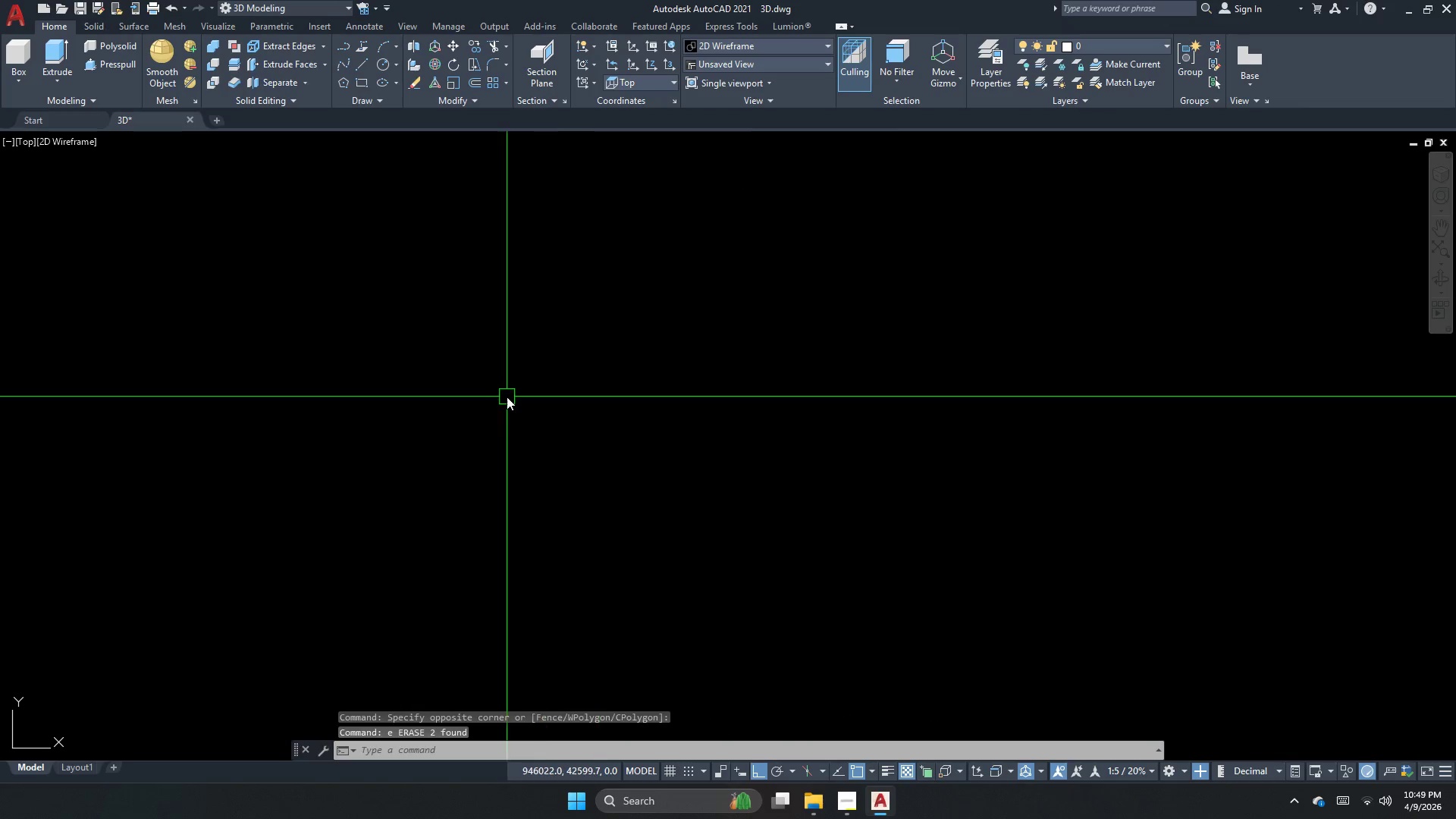 
key(Escape)
 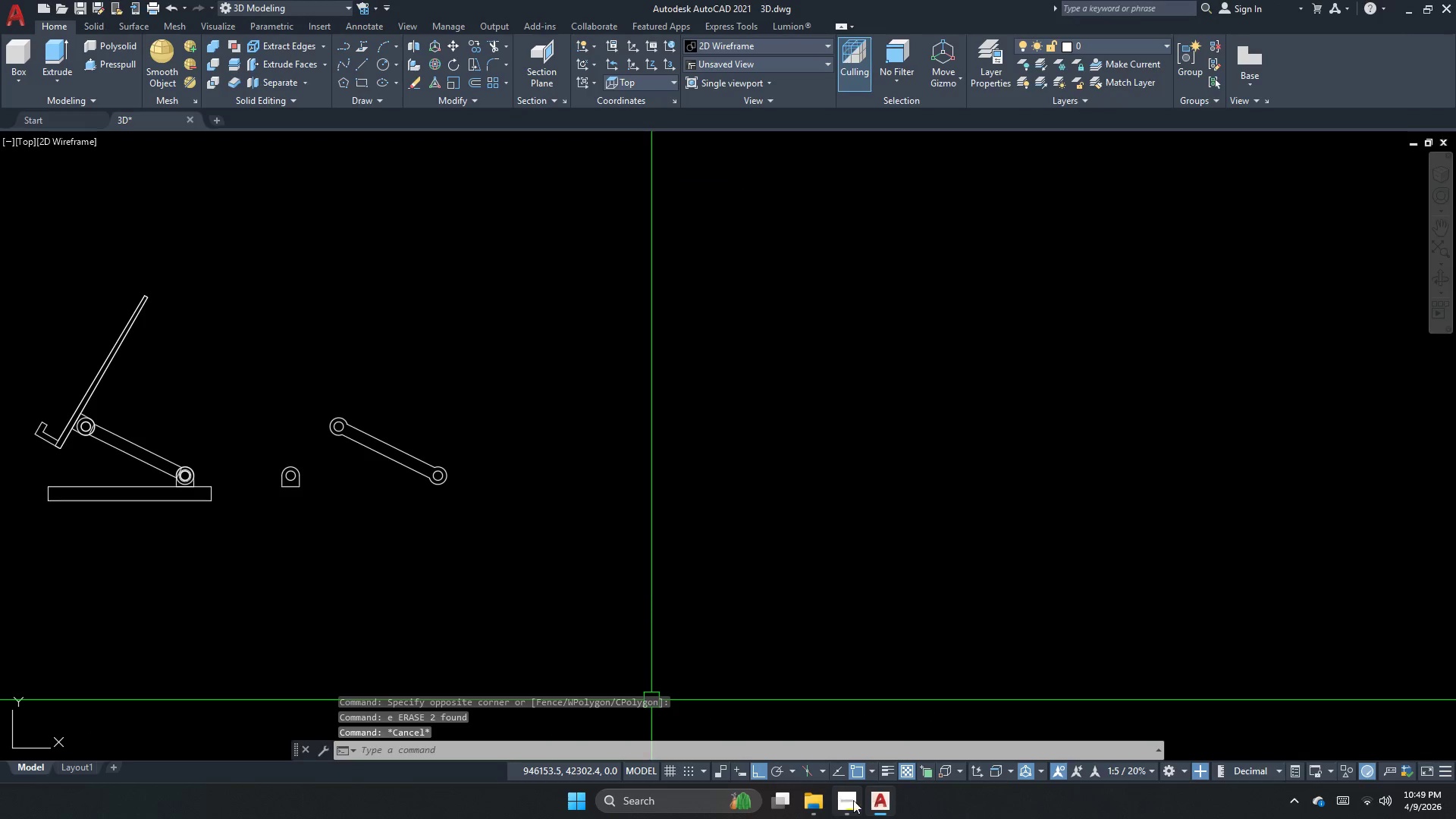 
scroll: coordinate [500, 363], scroll_direction: down, amount: 9.0
 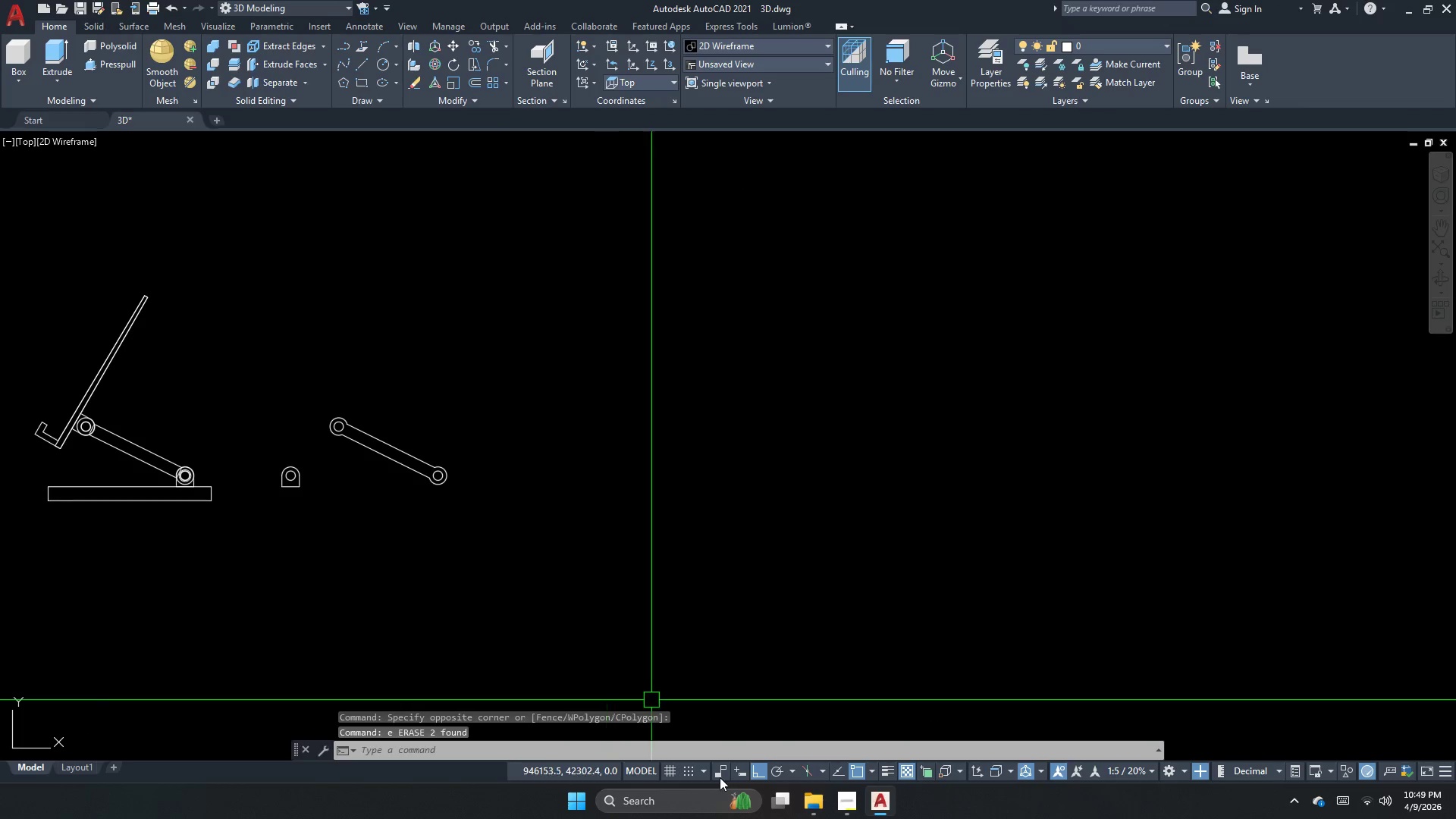 
left_click([854, 802])